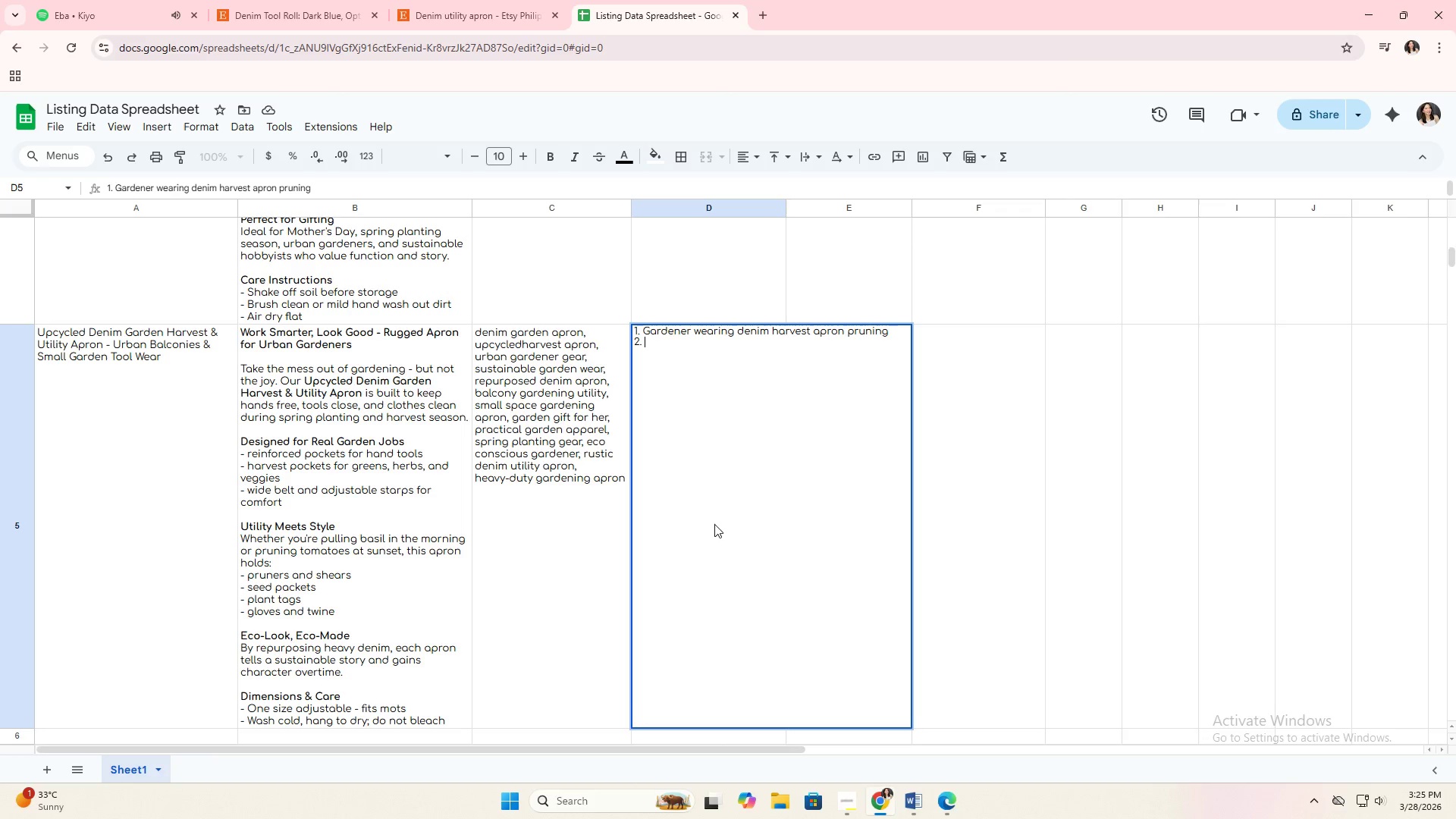 
key(Space)
 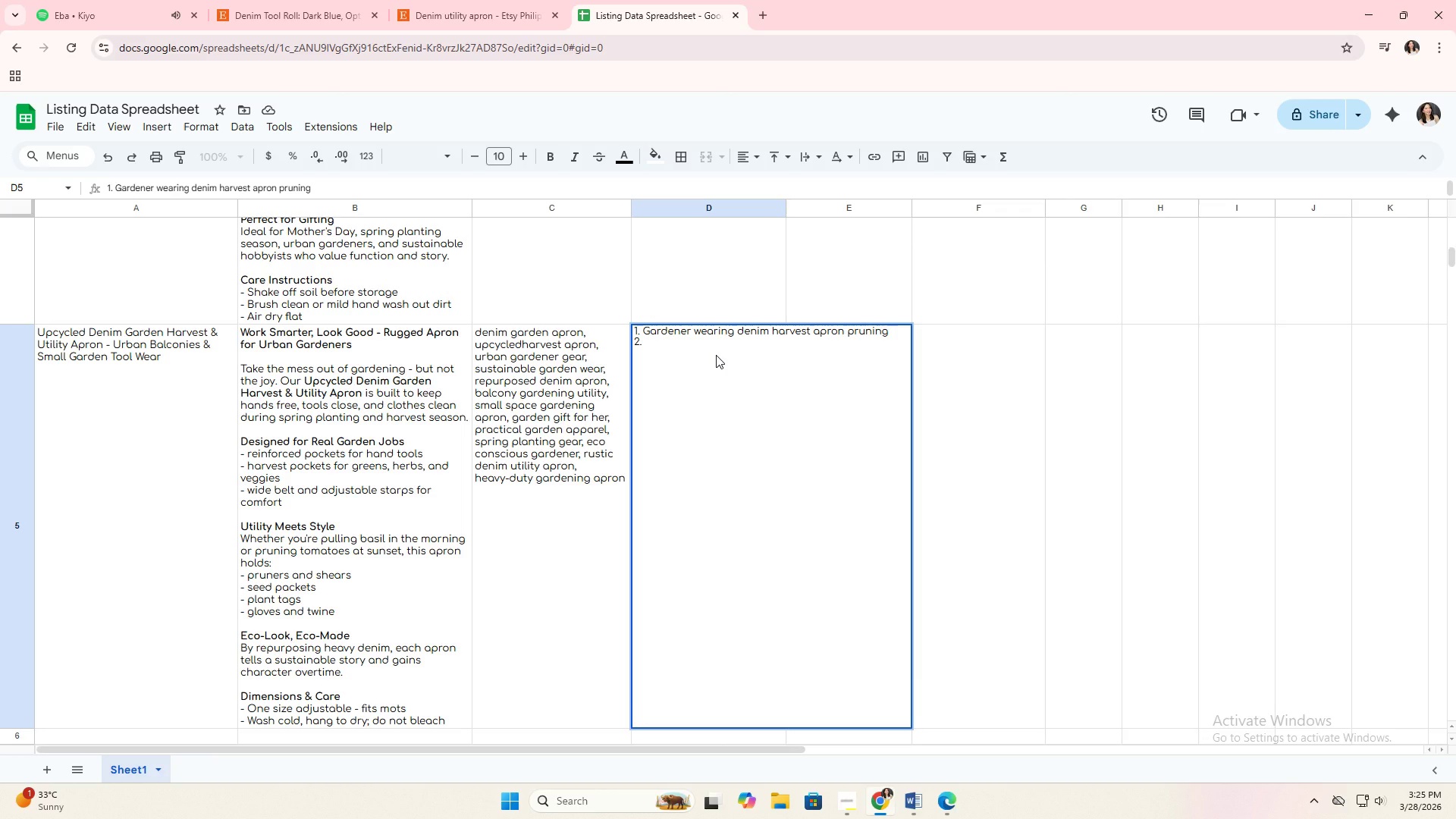 
wait(6.55)
 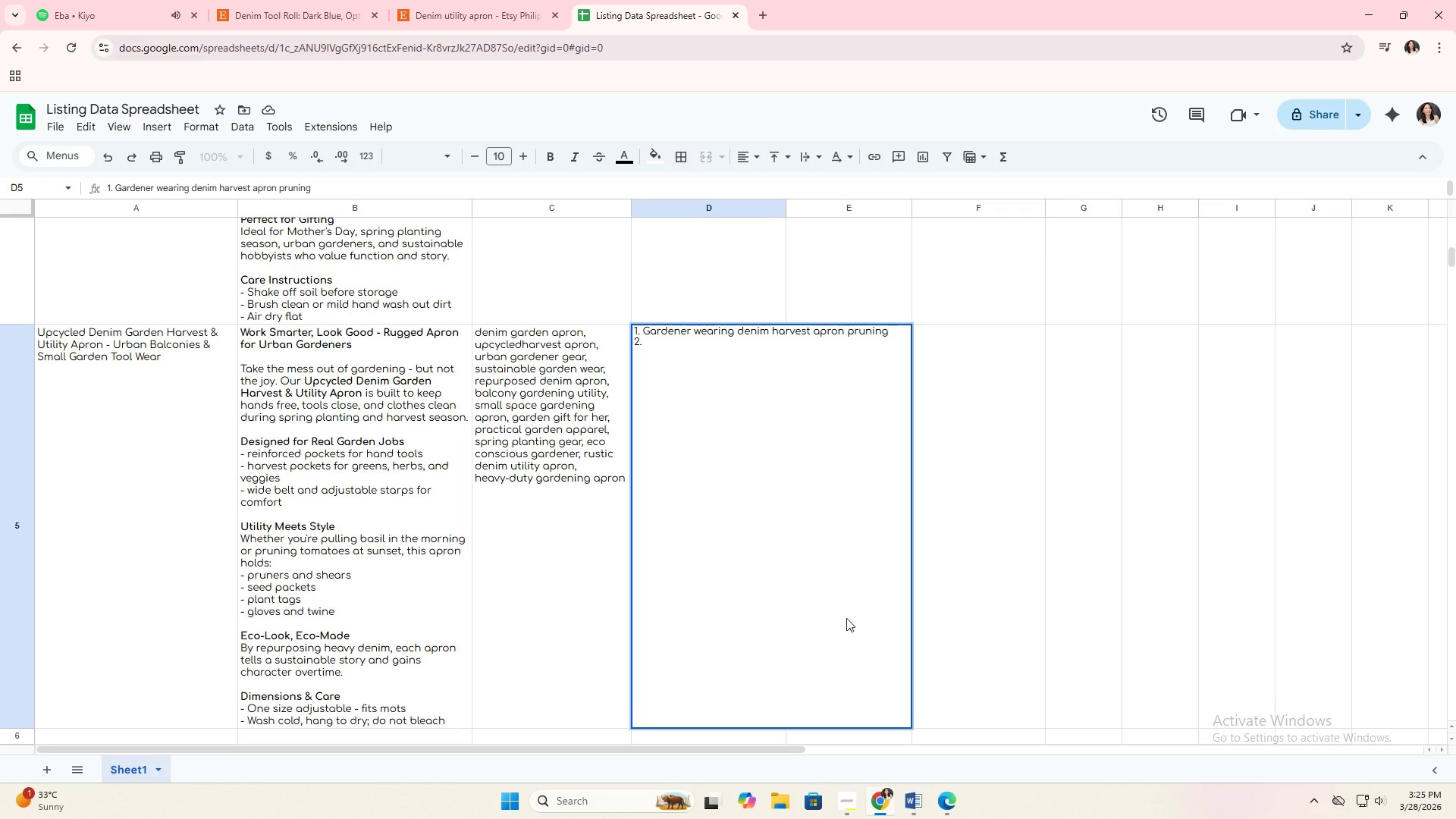 
type(Utii)
key(Backspace)
type(lity A)
key(Backspace)
type(ao)
key(Backspace)
type(orn close up with )
 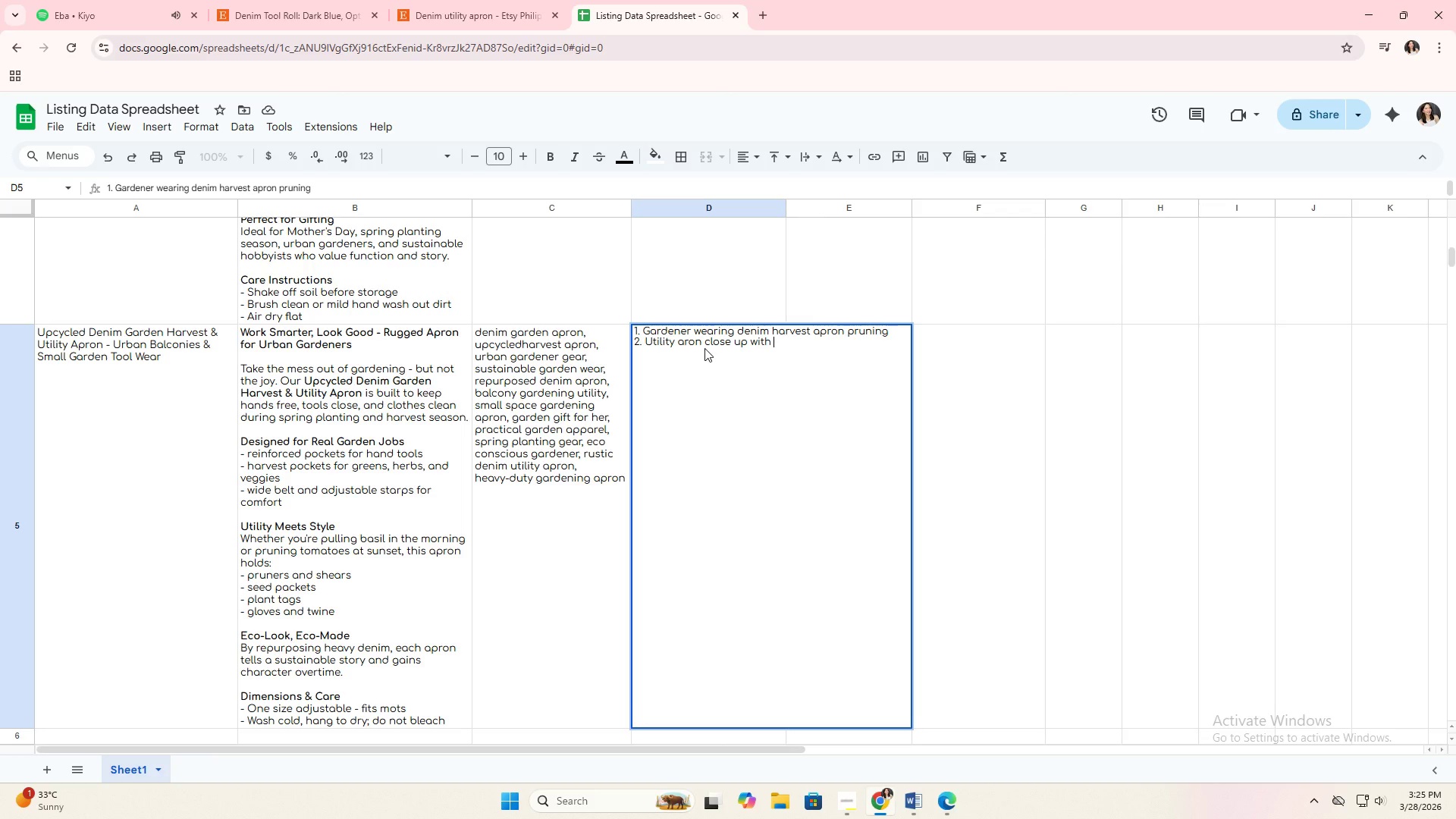 
double_click([695, 343])
 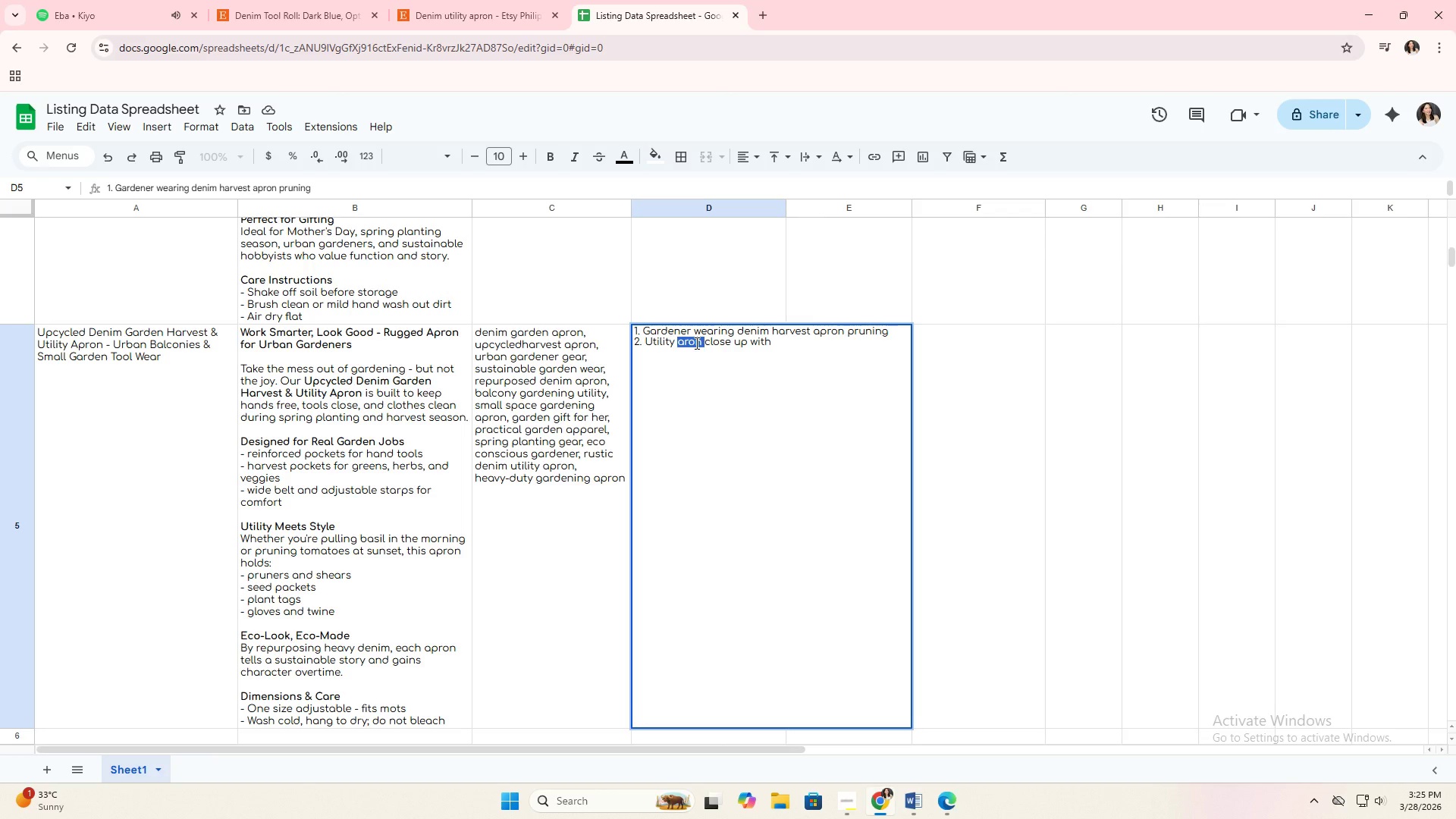 
type(apron )
 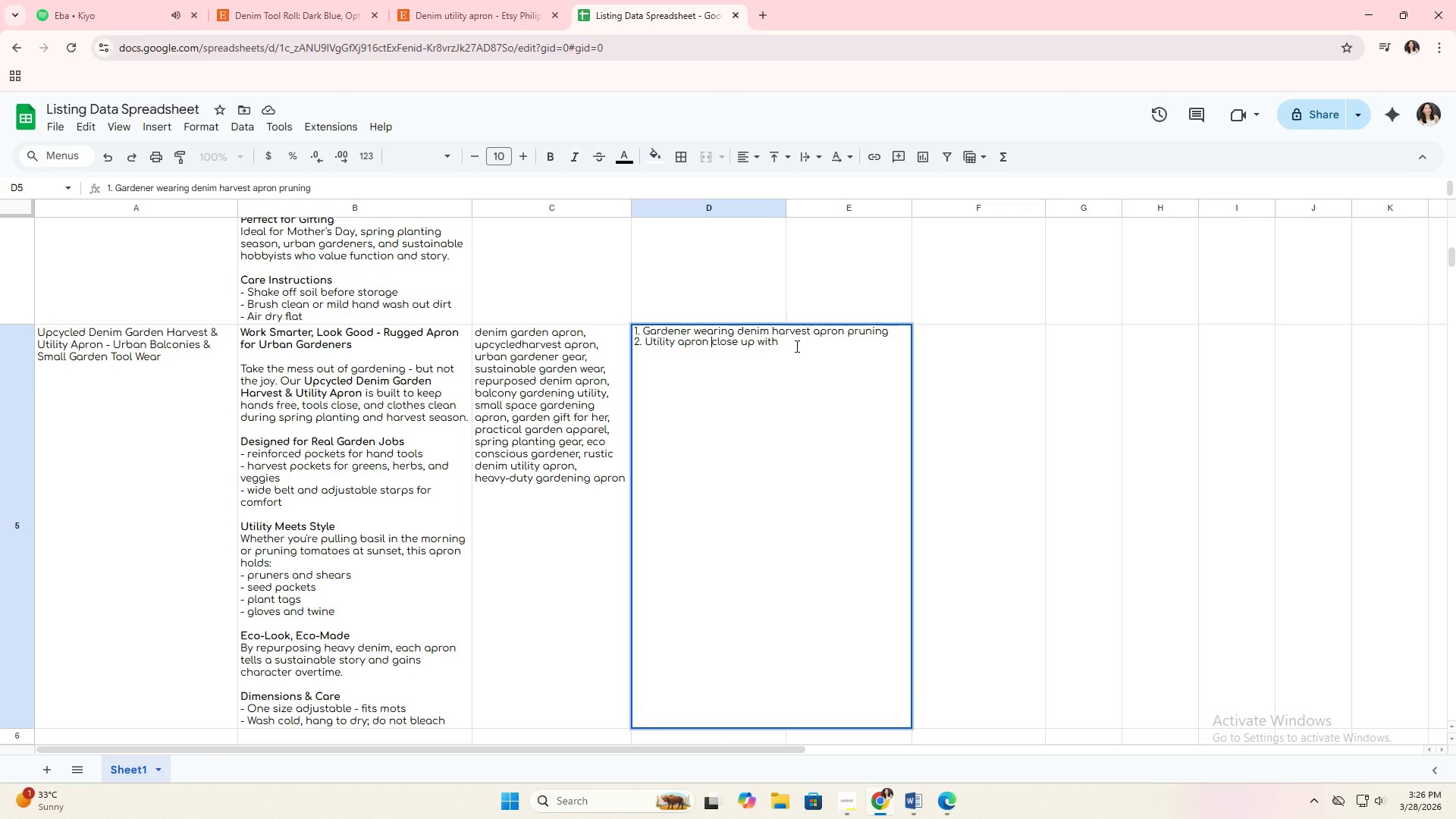 
left_click([798, 341])
 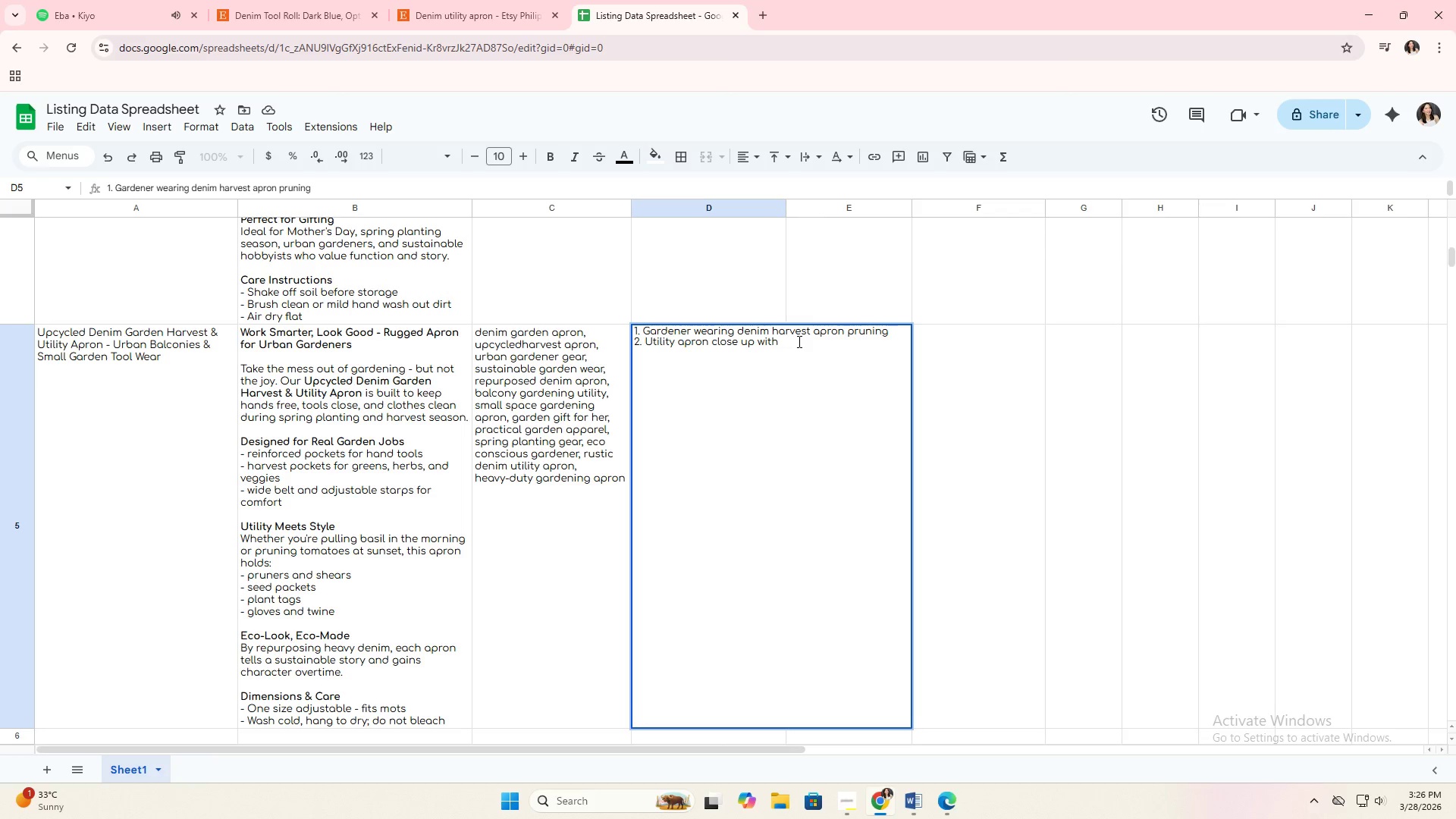 
type(tools3. )
 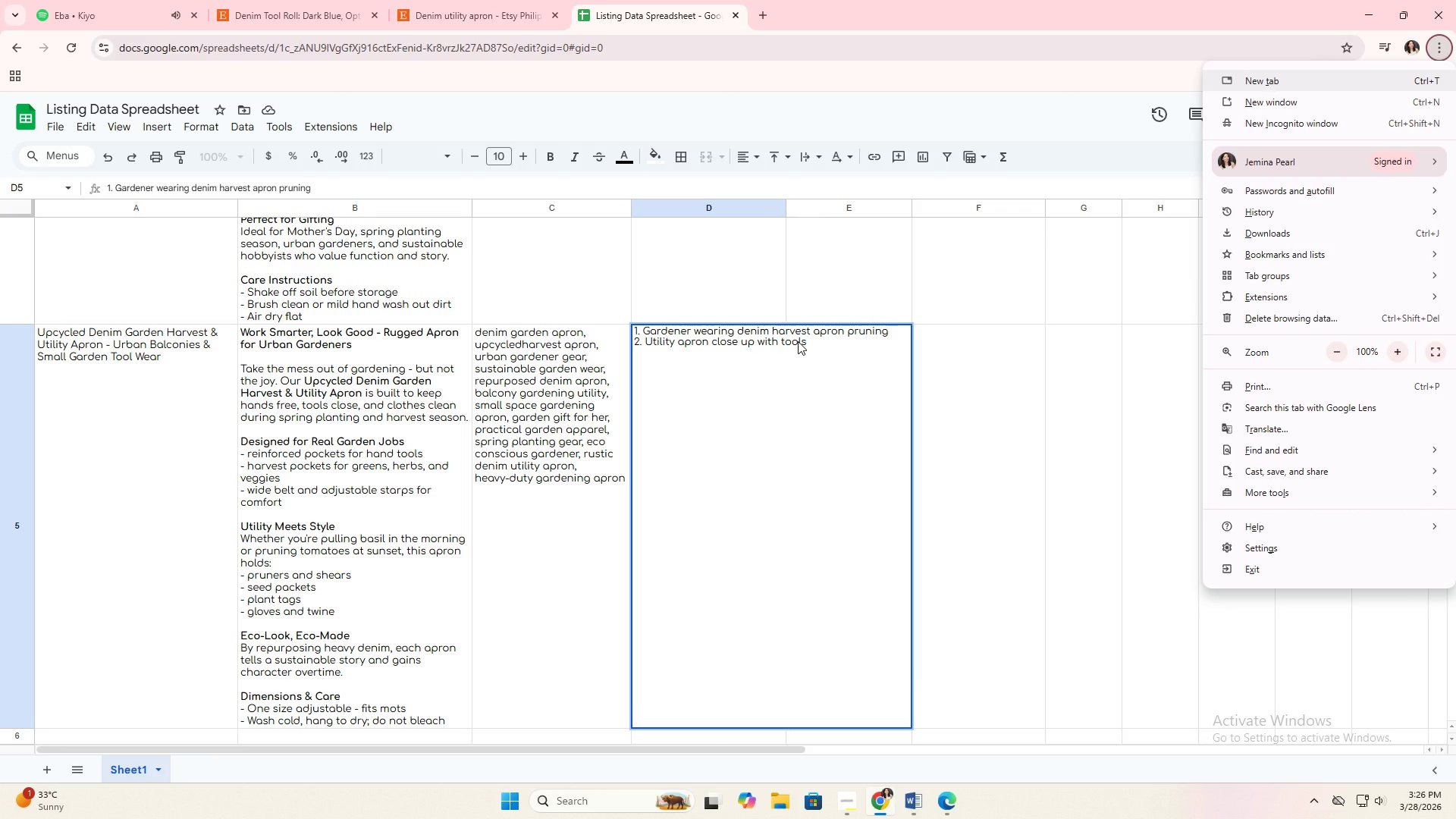 
hold_key(key=Enter, duration=0.36)
 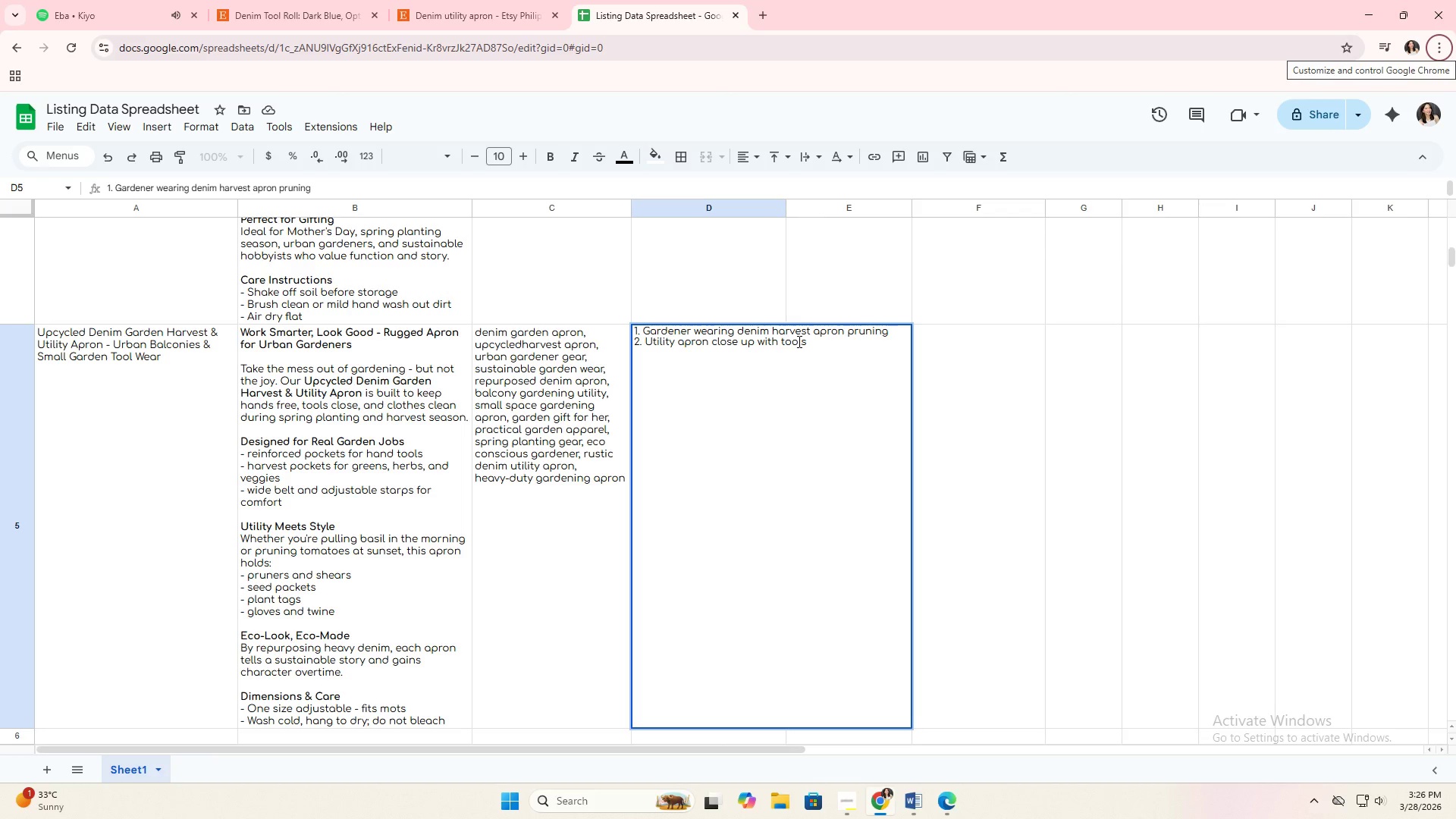 
hold_key(key=AltLeft, duration=0.36)
 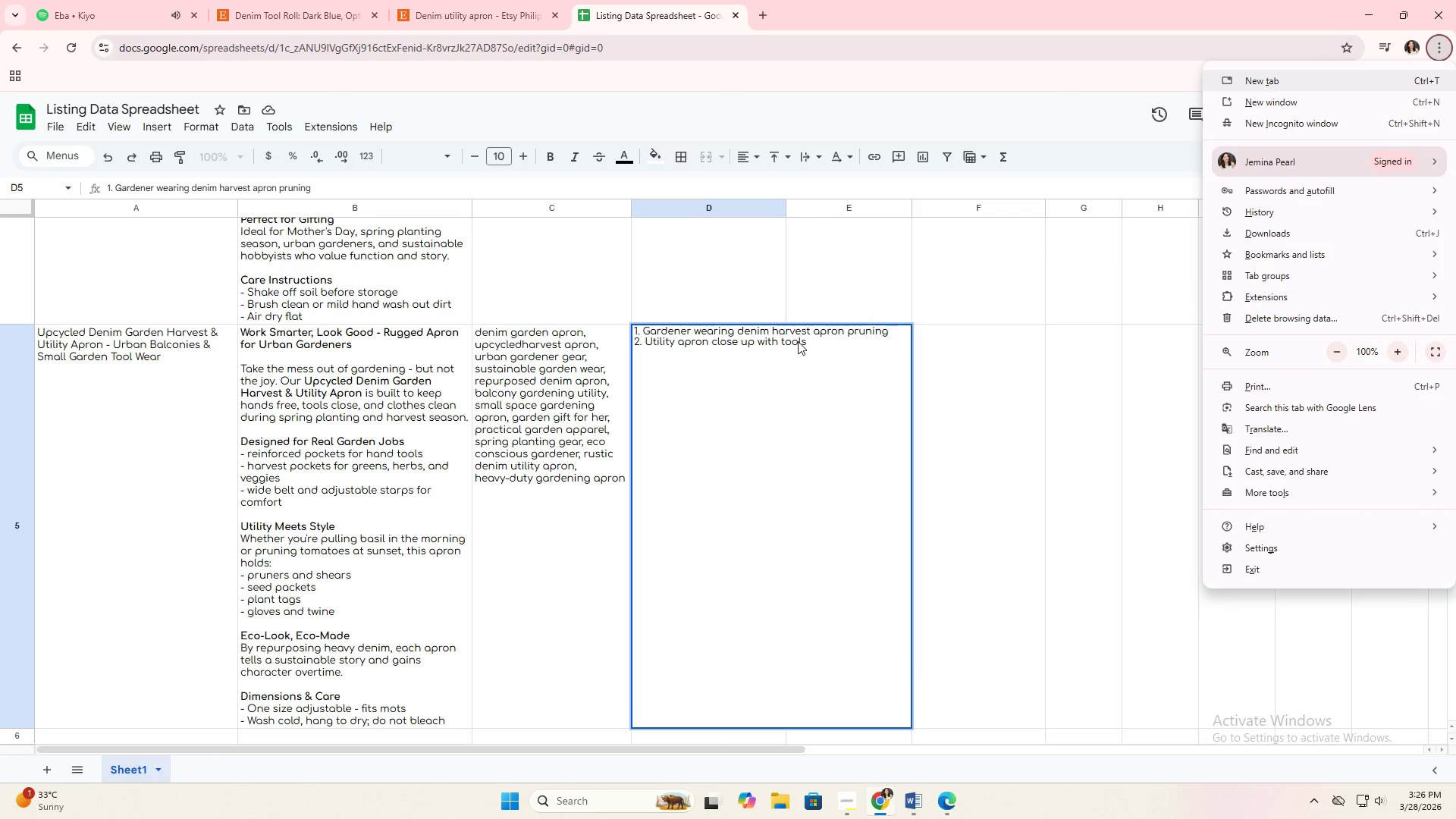 
left_click([781, 369])
 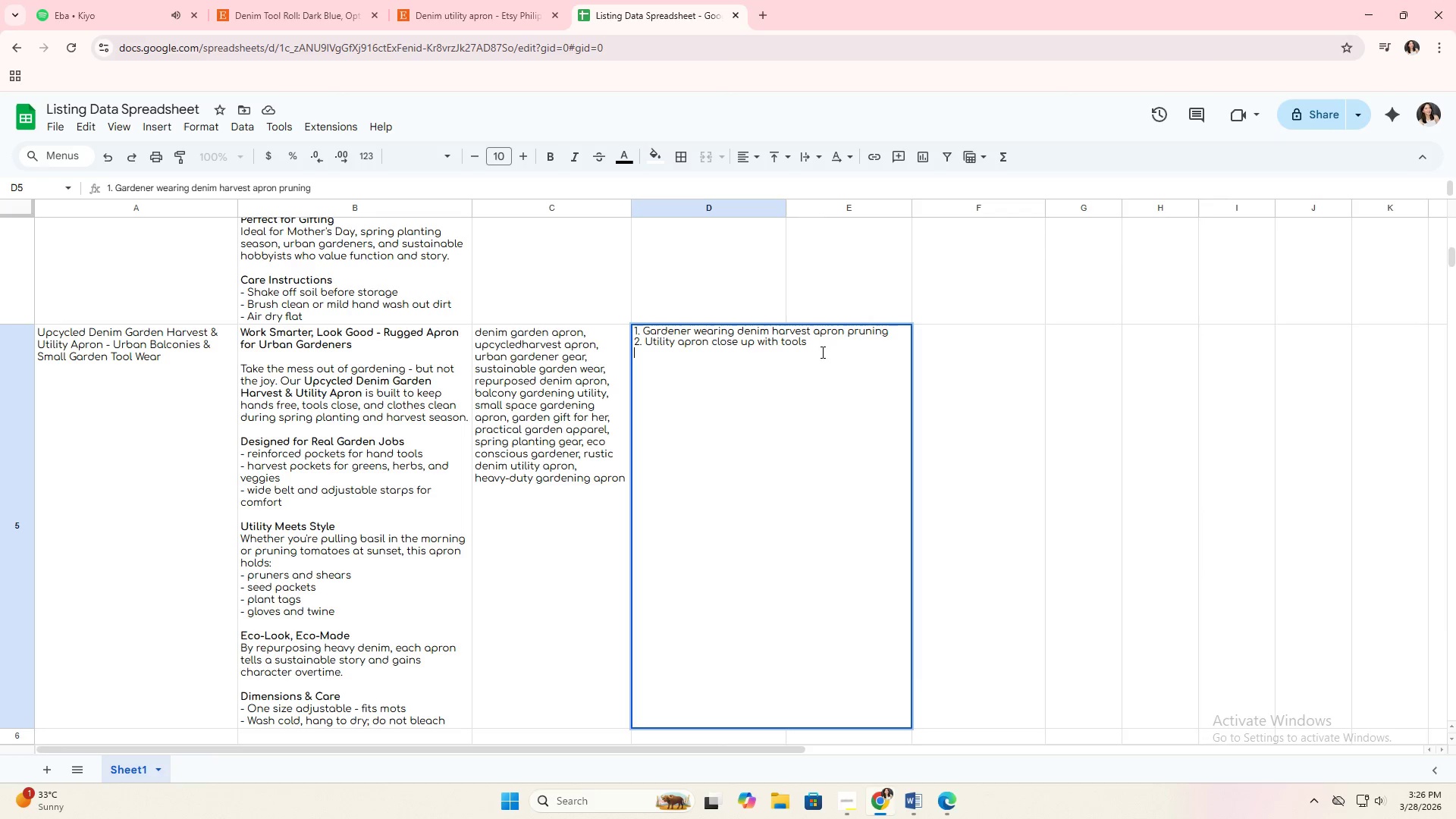 
double_click([825, 346])
 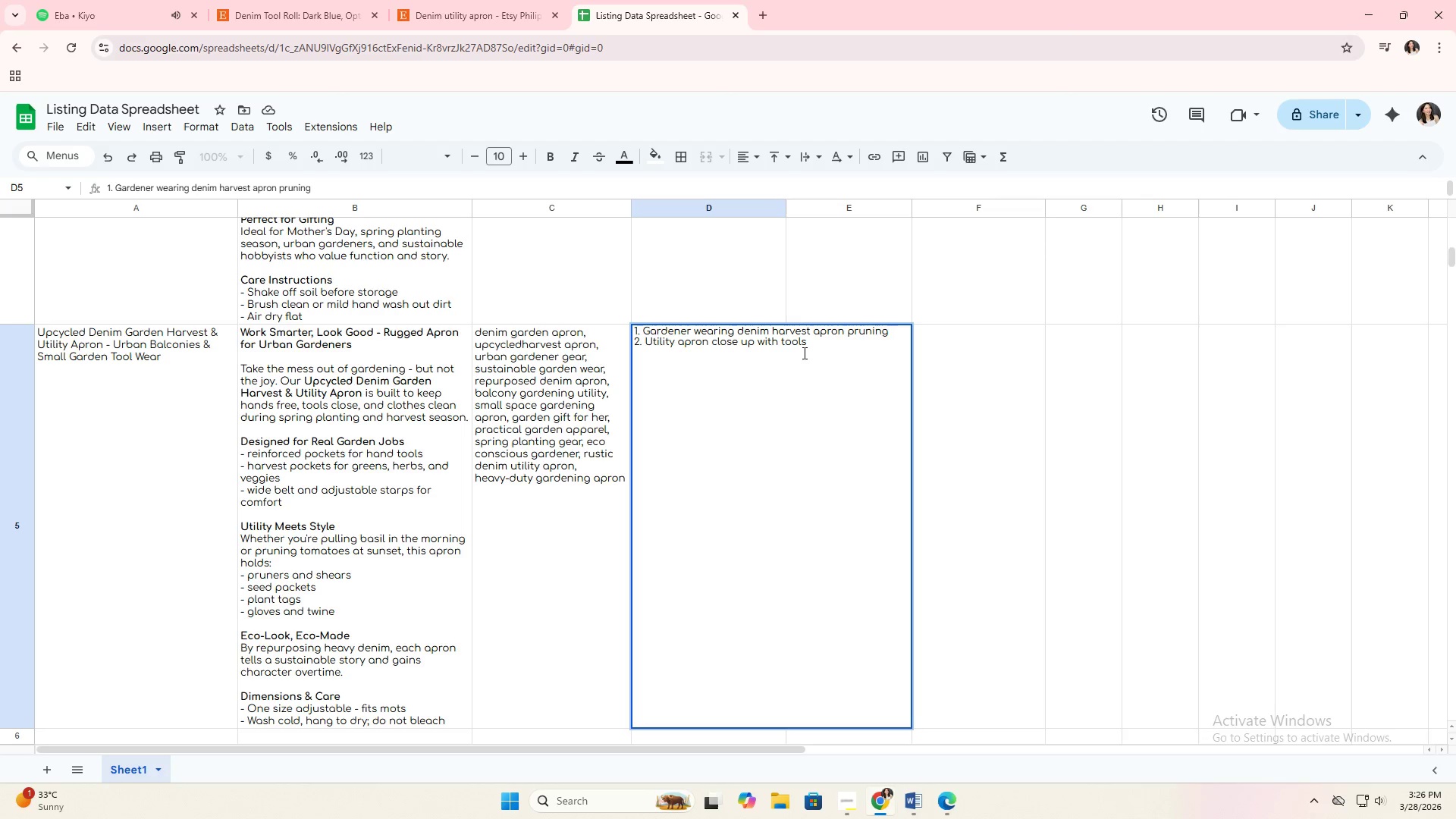 
type(3. Pocket detail with sed)
key(Backspace)
type(ed )
key(Backspace)
type(s )
key(Backspace)
key(Backspace)
type( packets)
 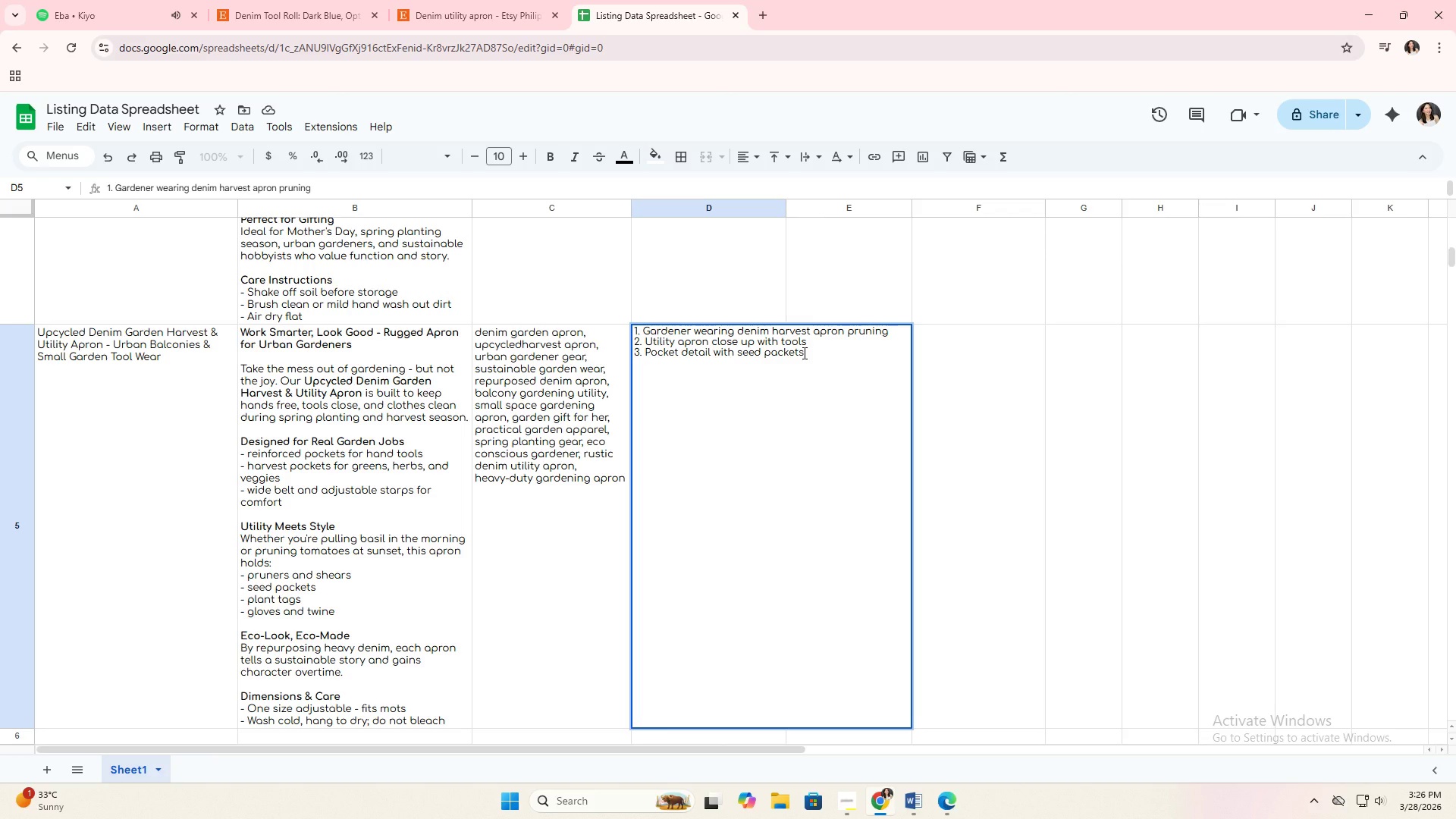 
wait(6.75)
 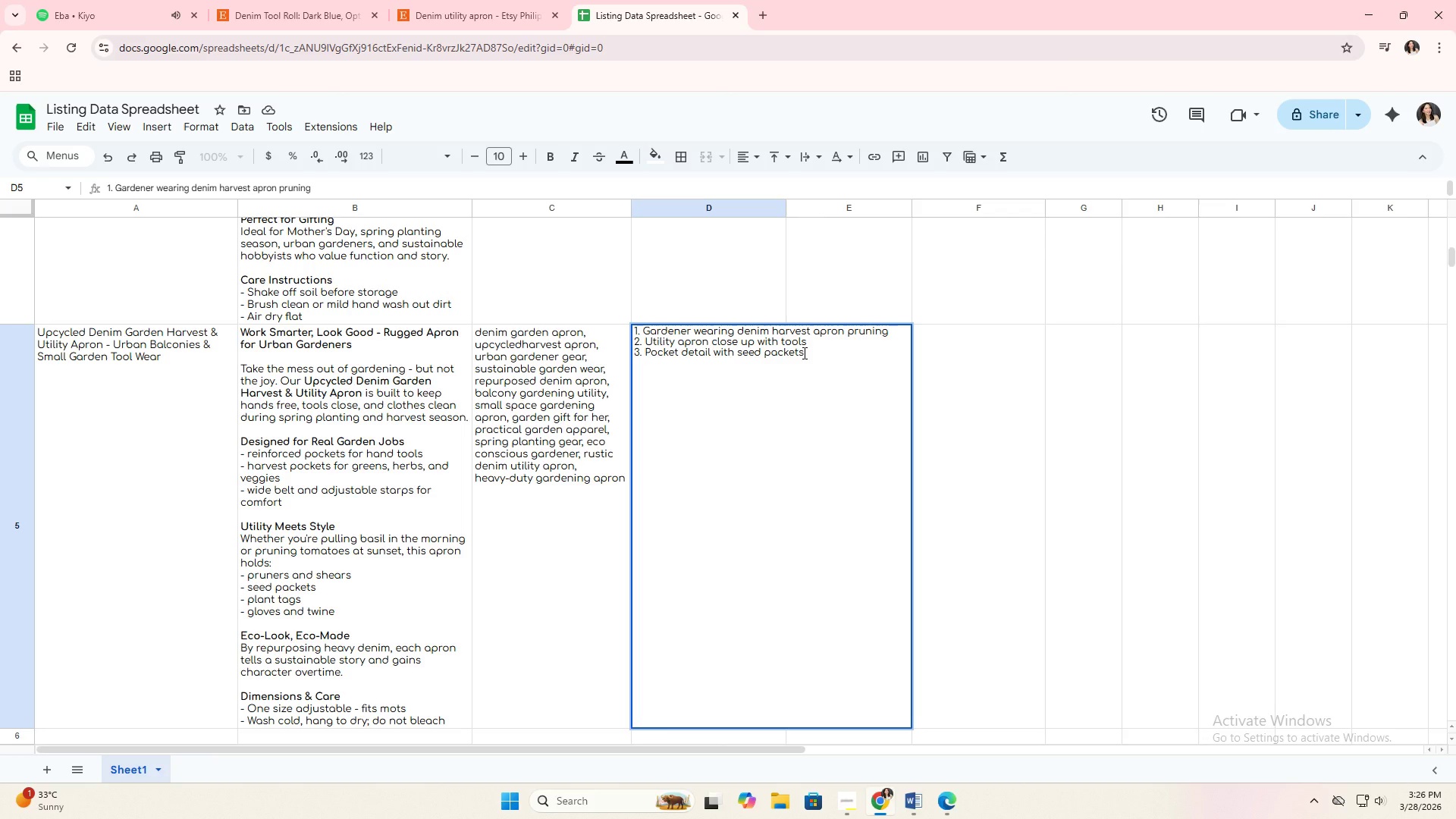 
key(Alt+AltLeft)
 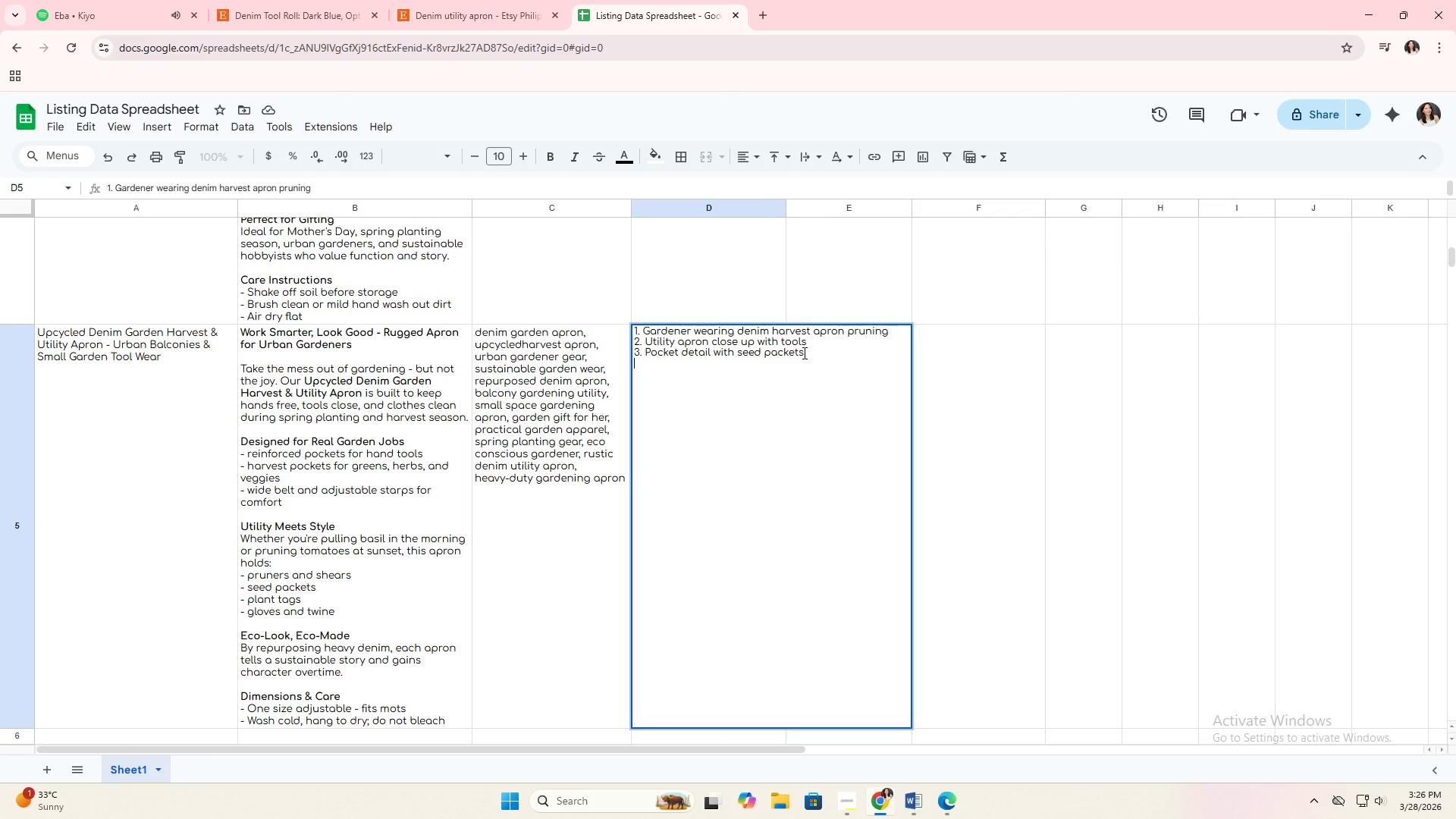 
key(Alt+Enter)
 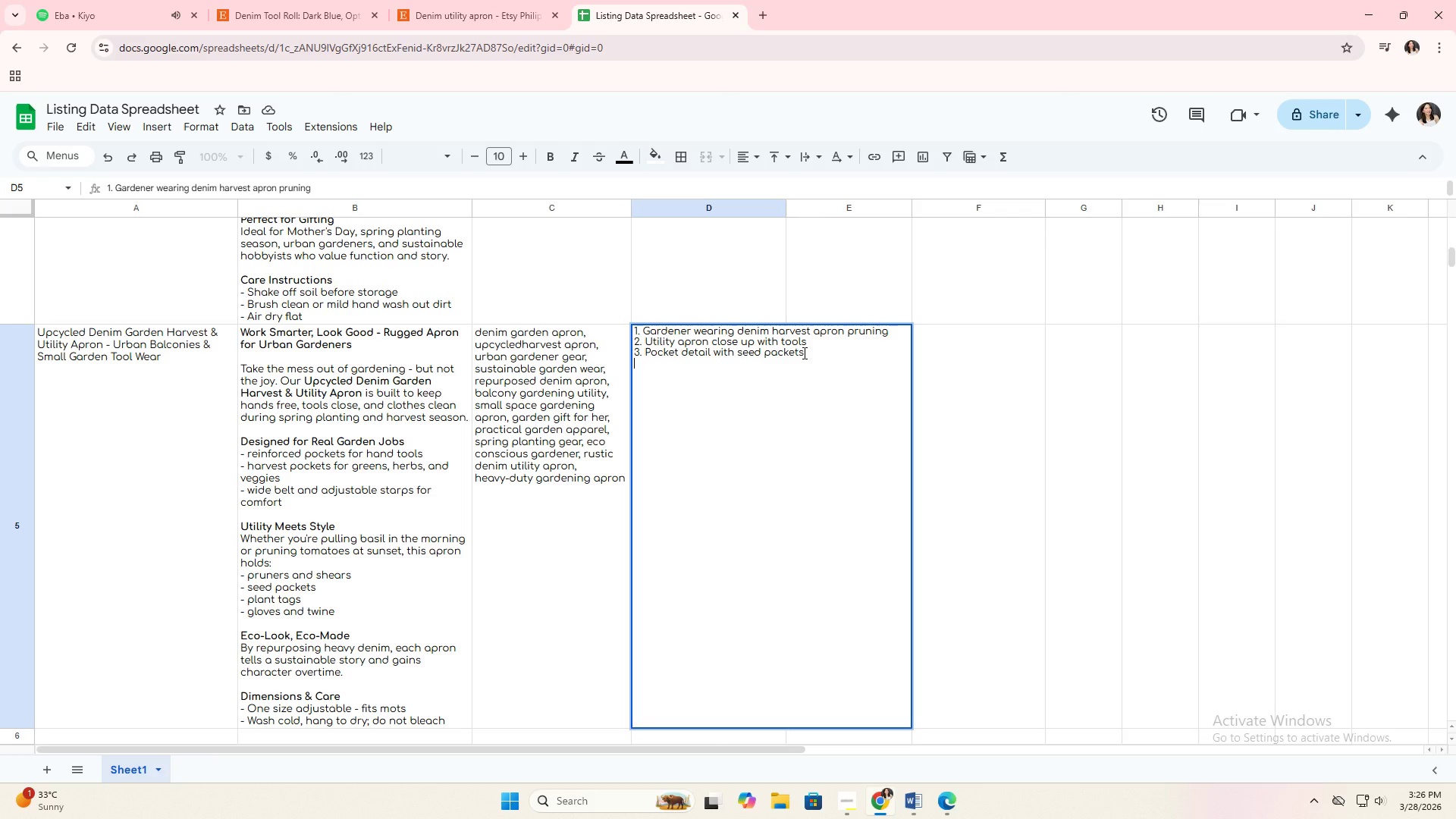 
type(4. Ad)
key(Backspace)
type(djustable starp )
key(Backspace)
key(Backspace)
key(Backspace)
key(Backspace)
type(rap denim apron)
 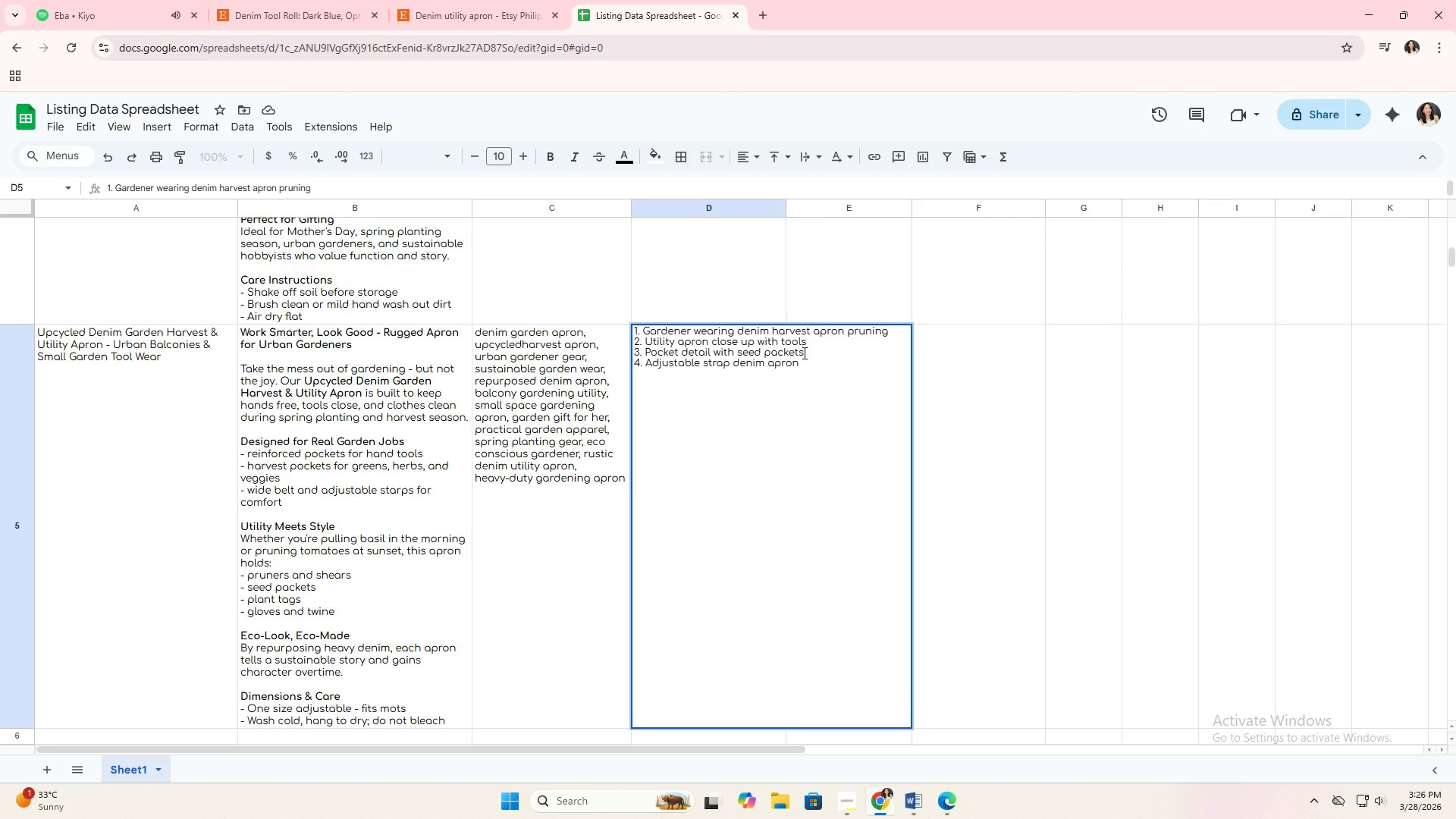 
key(Alt+AltLeft)
 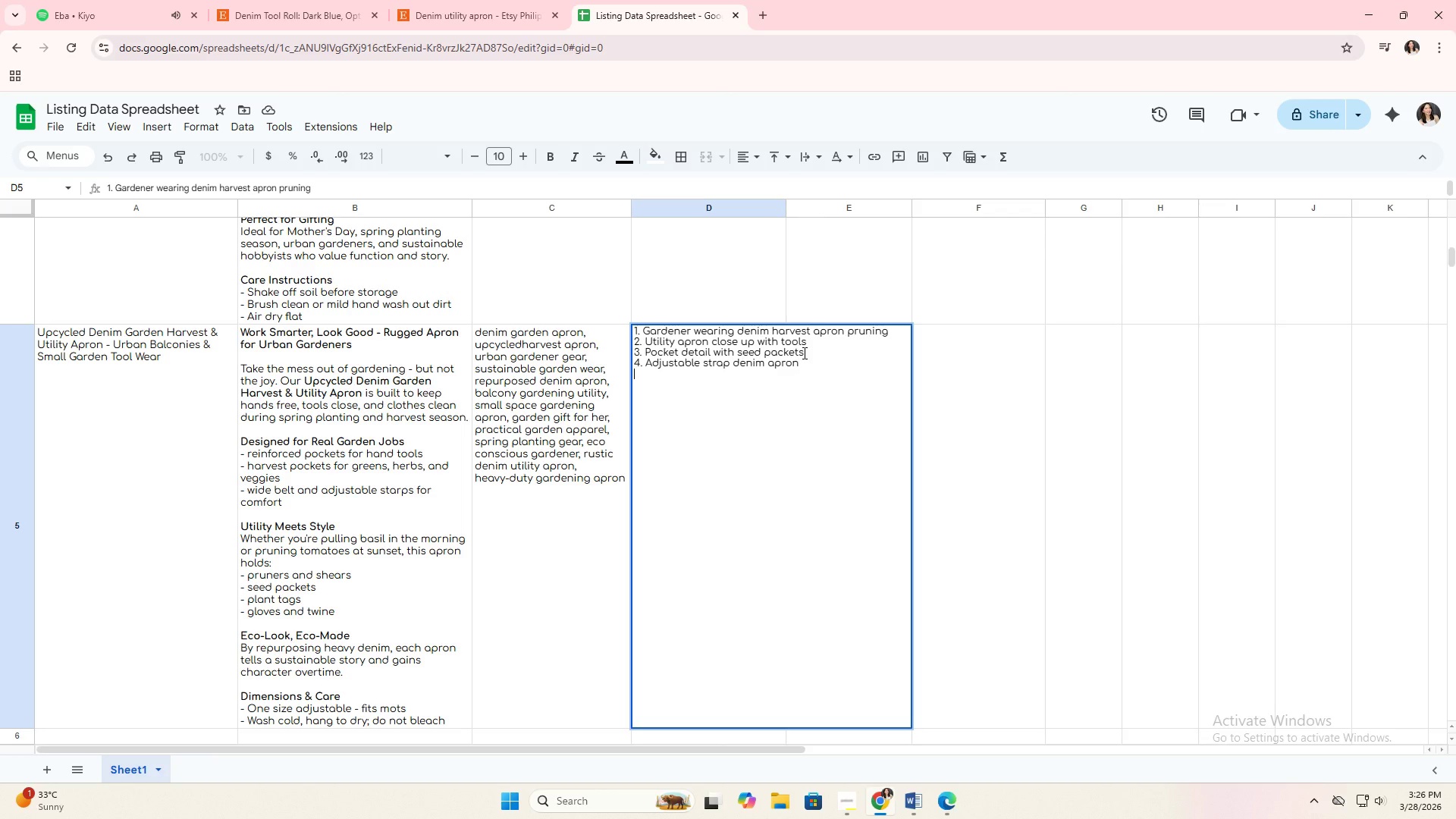 
key(Alt+Enter)
 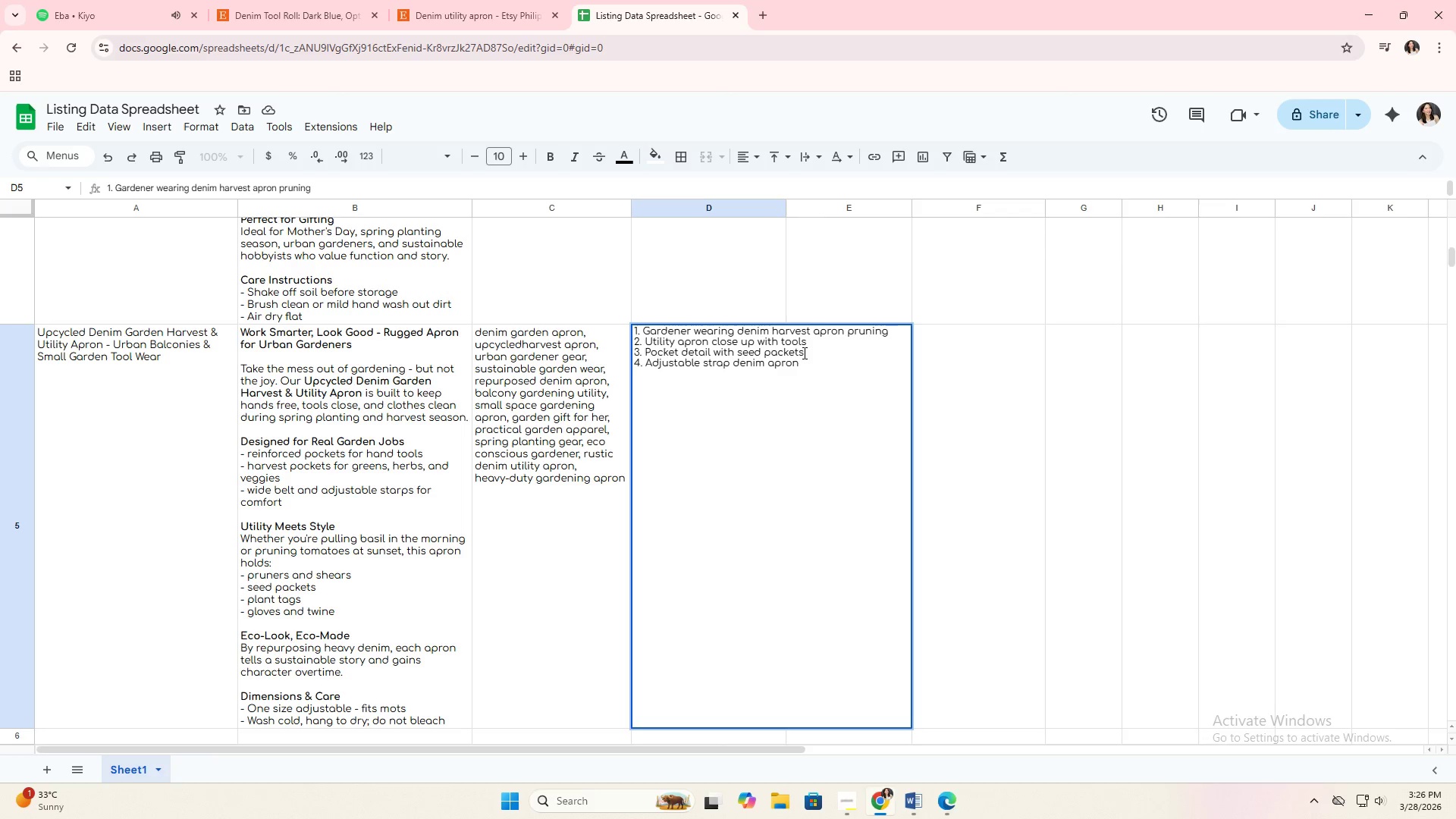 
type(5. Outo)
key(Backspace)
type(door ablcony gardening scene)
 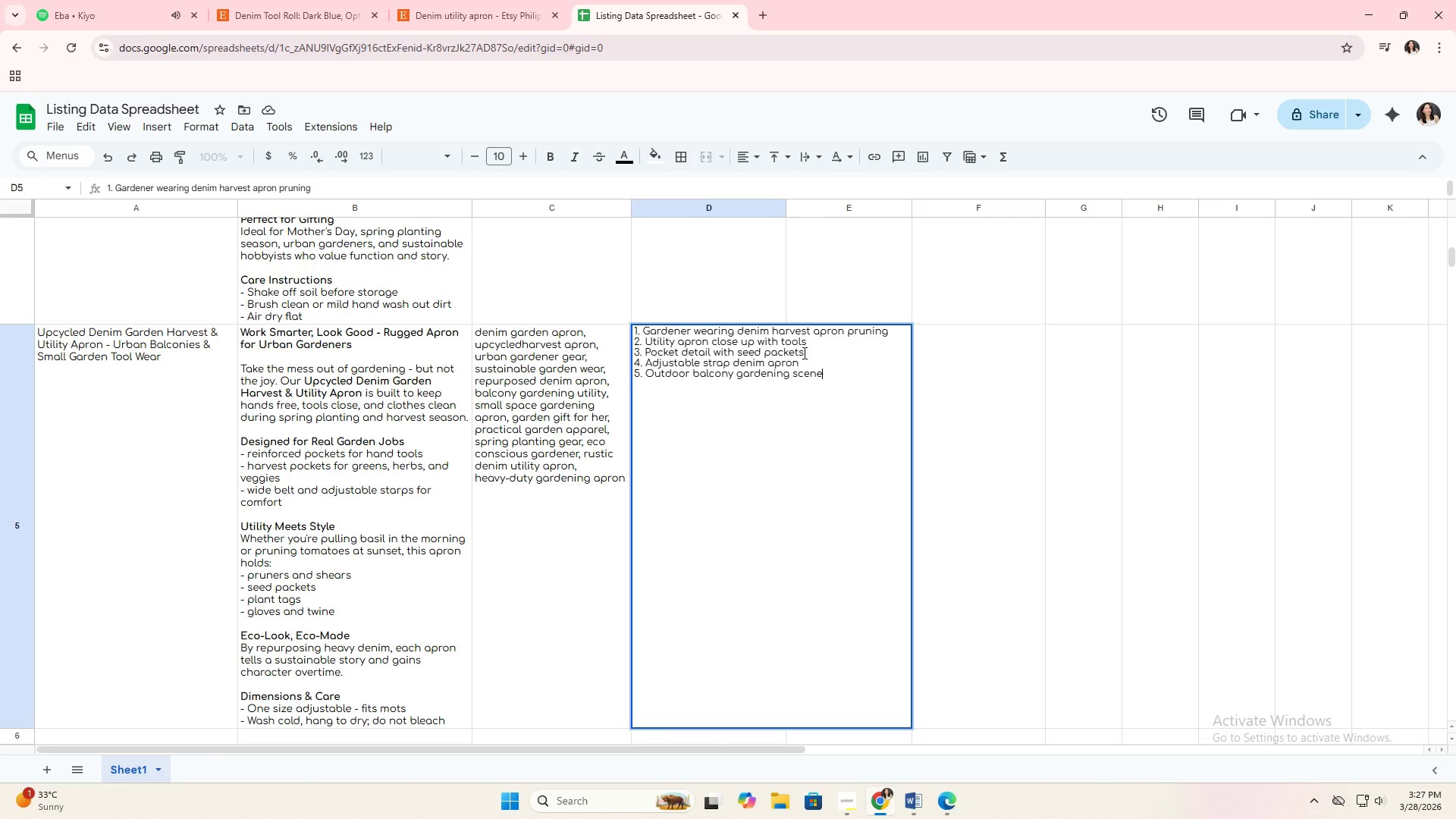 
key(Enter)
 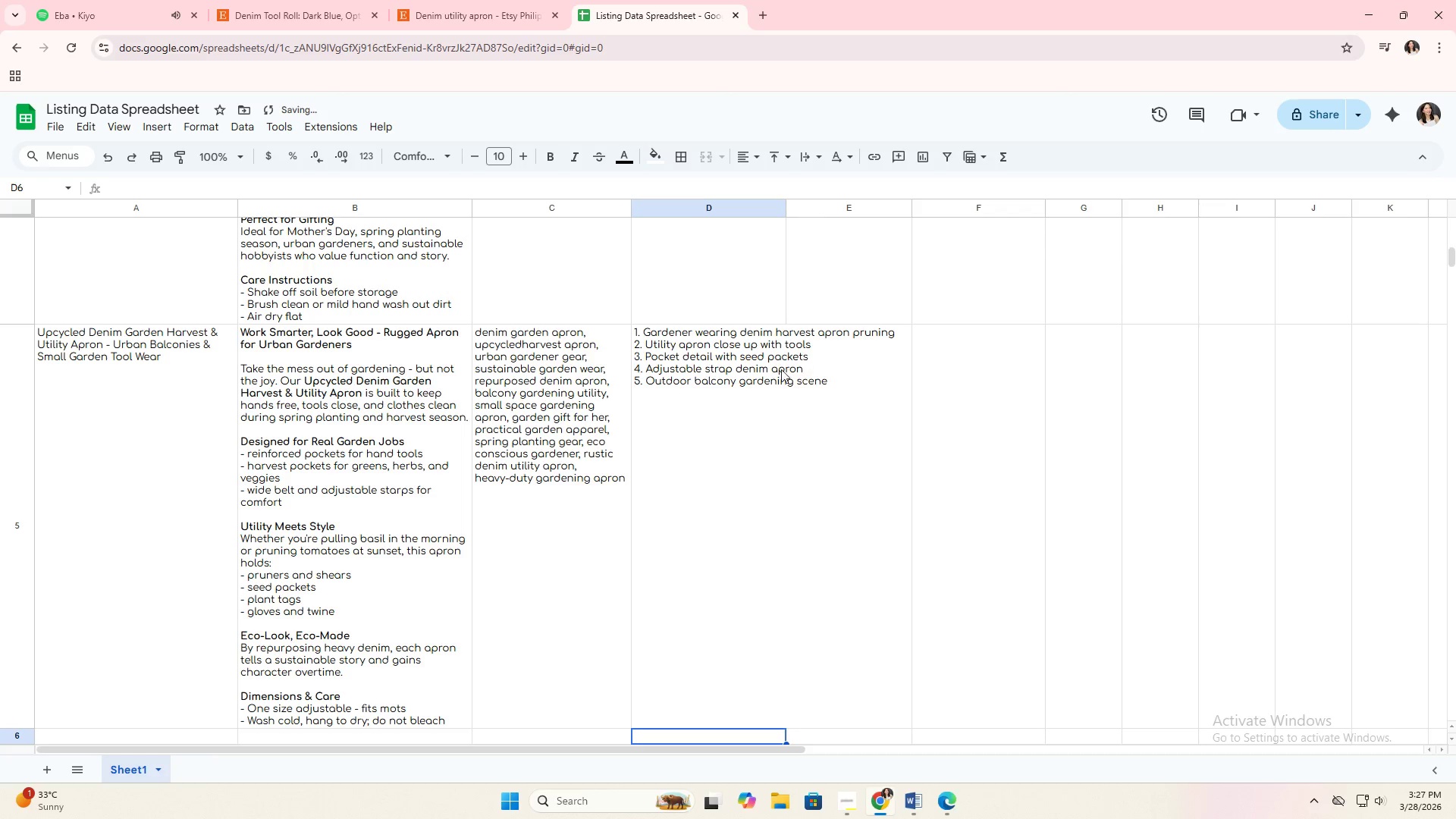 
left_click([743, 378])
 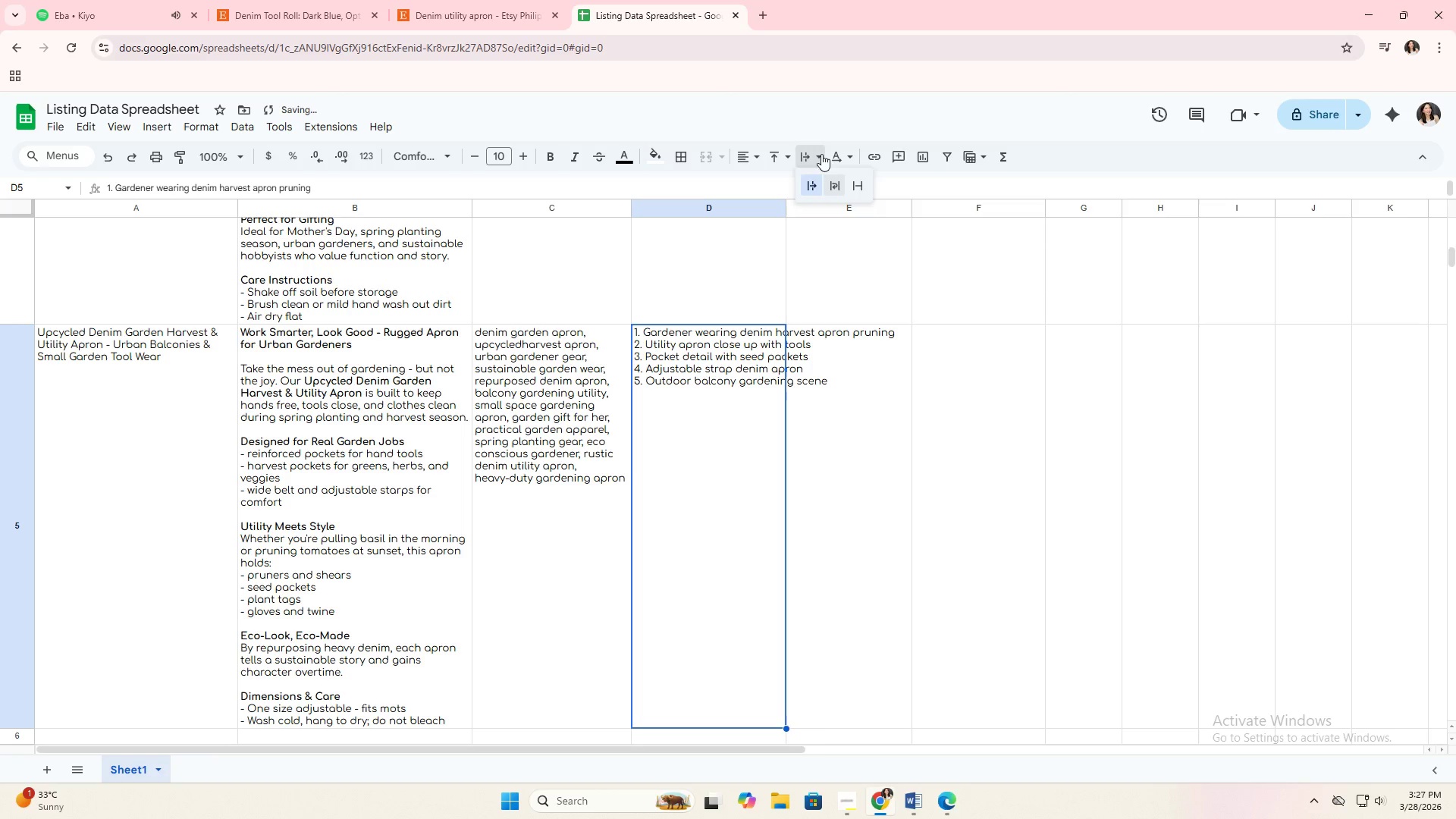 
double_click([827, 186])
 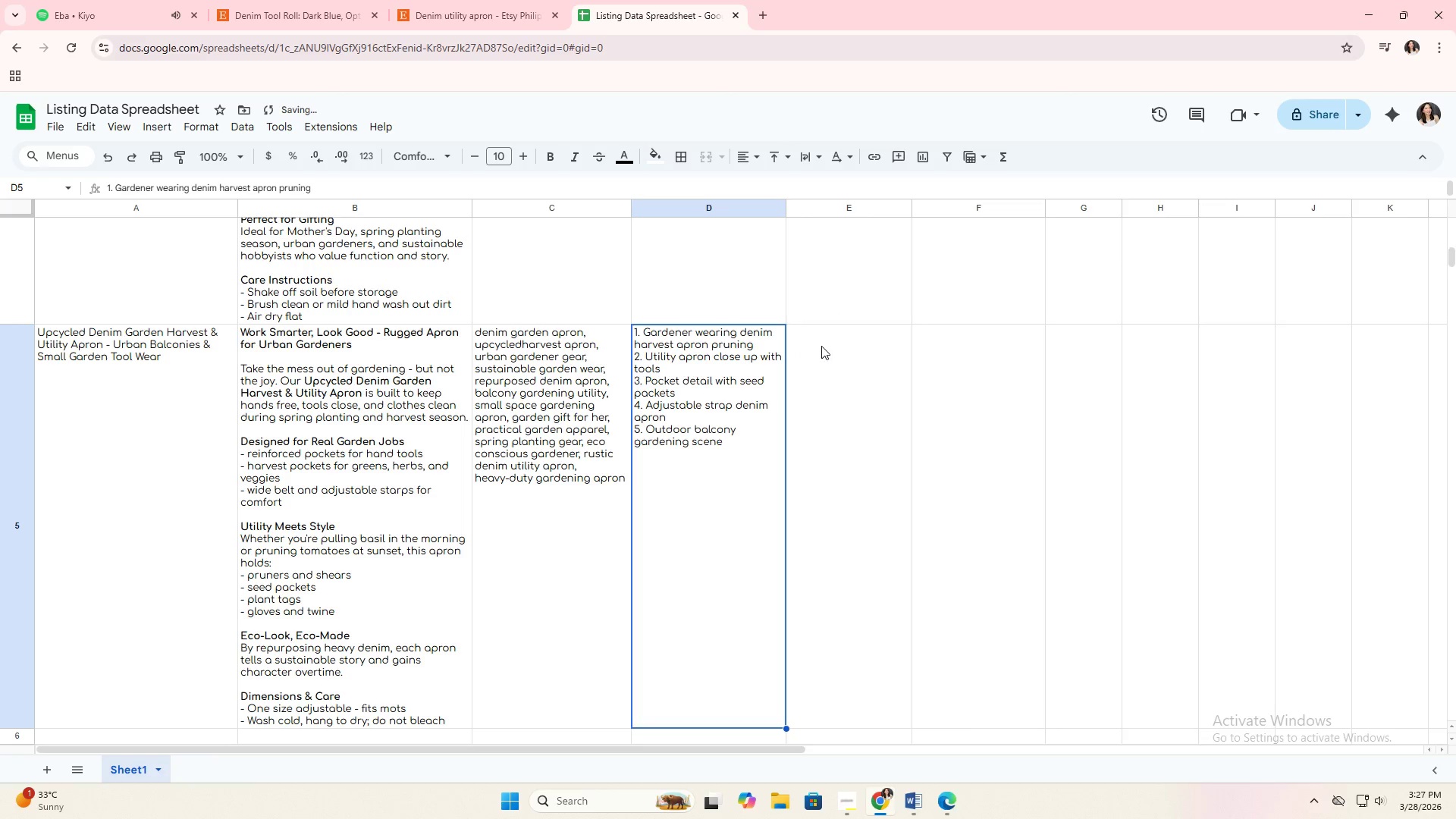 
triple_click([821, 347])
 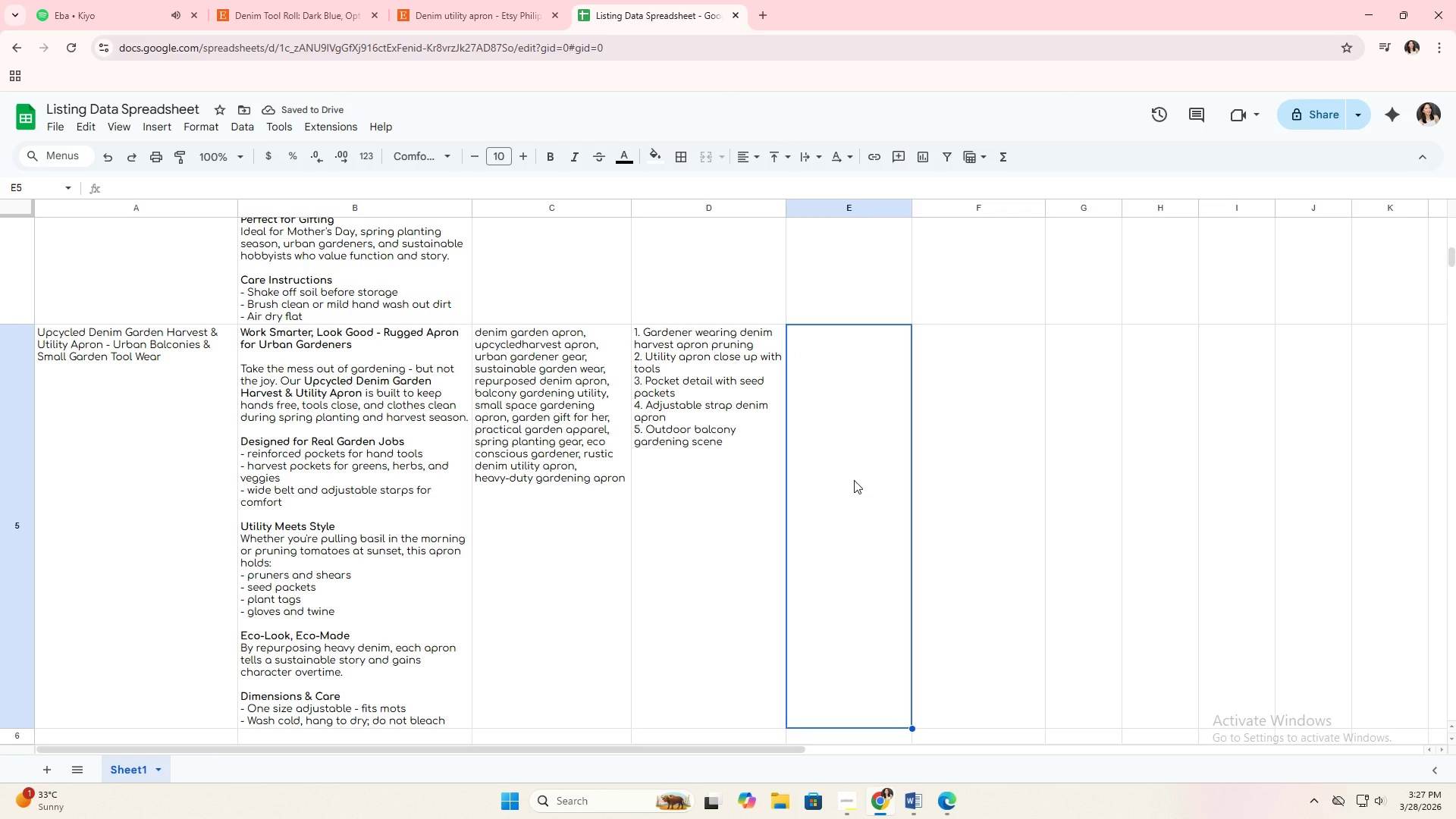 
type(Upcycled denim, irnforcd )
 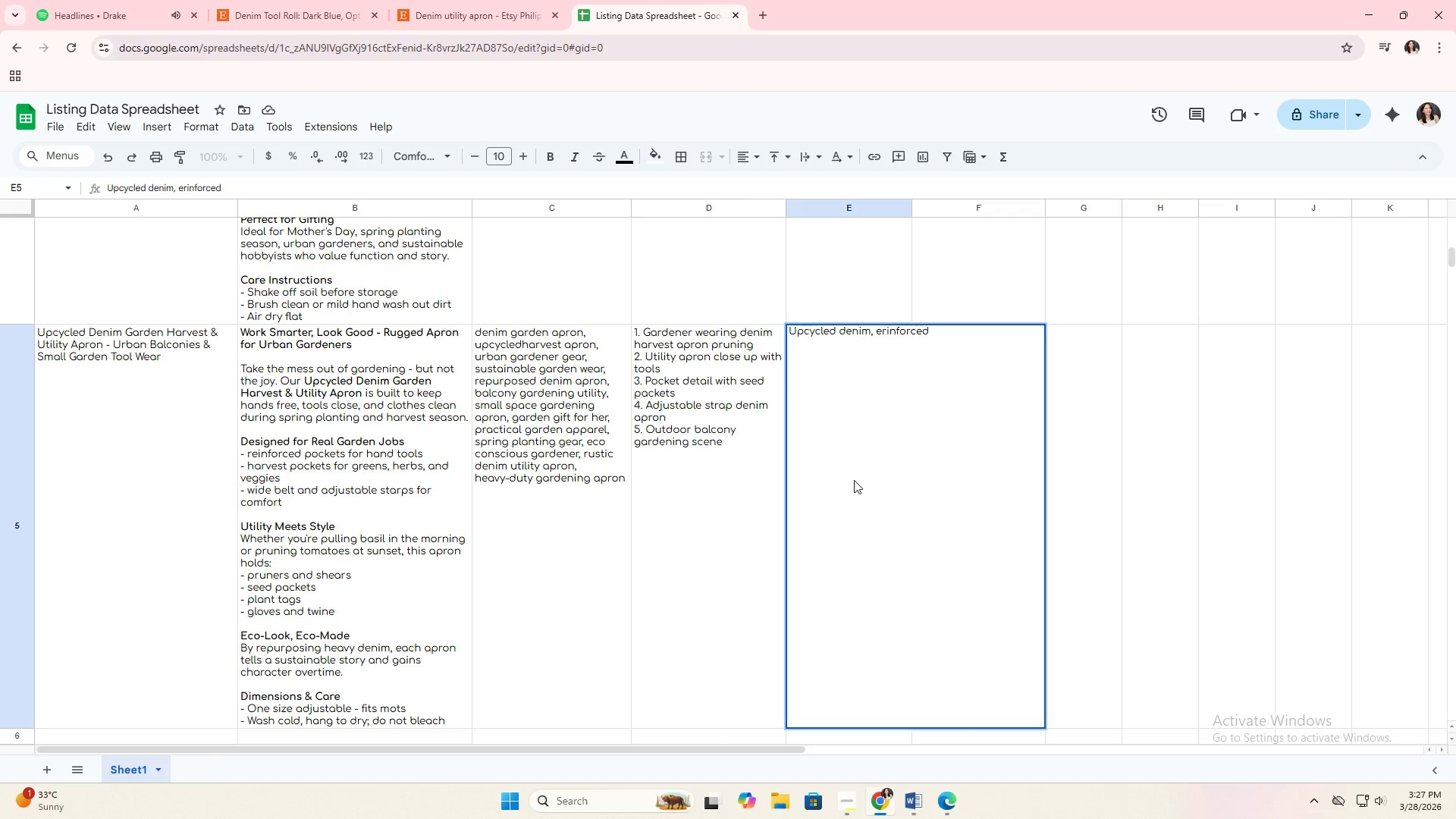 
left_click([873, 333])
 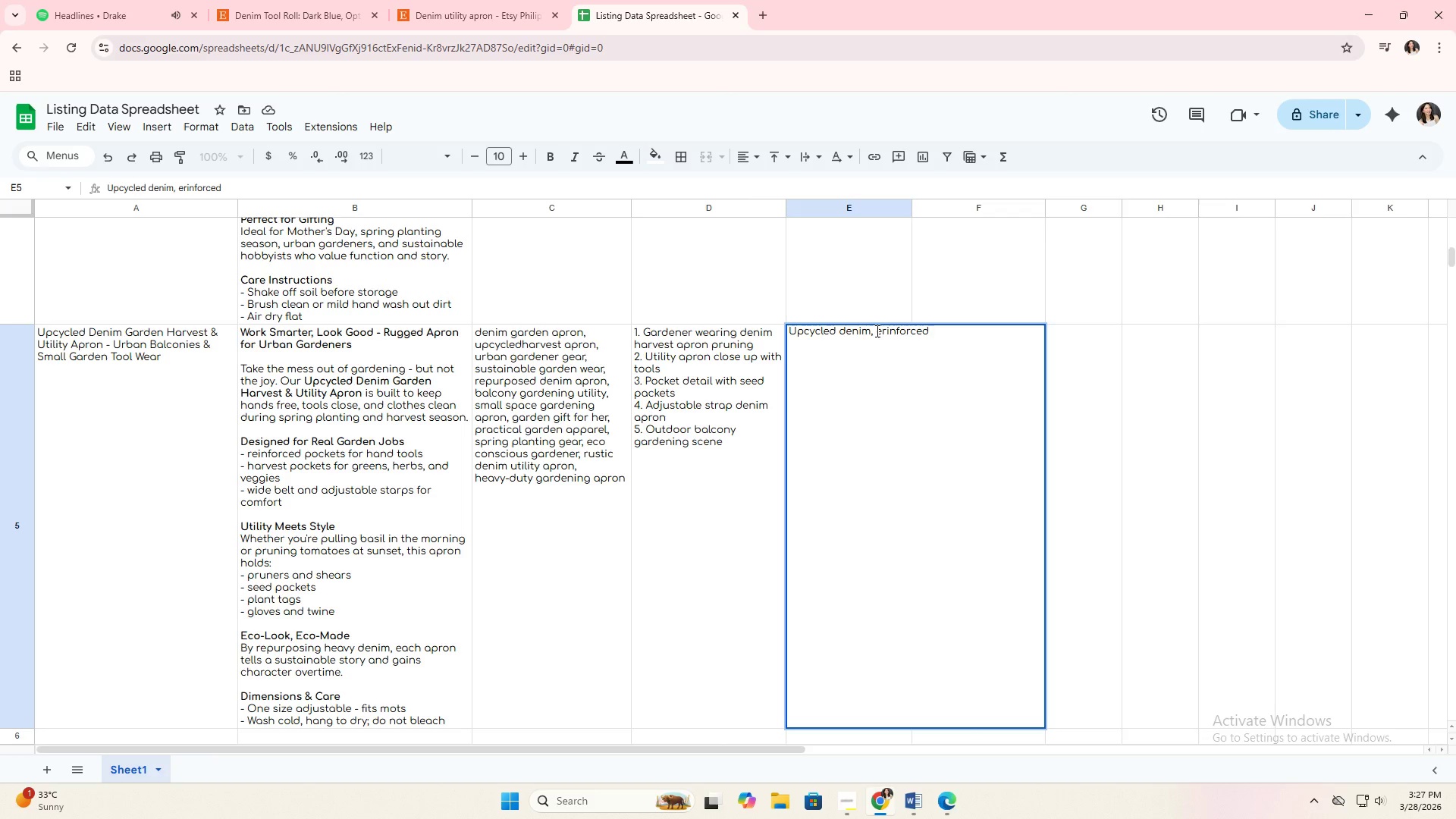 
left_click([876, 331])
 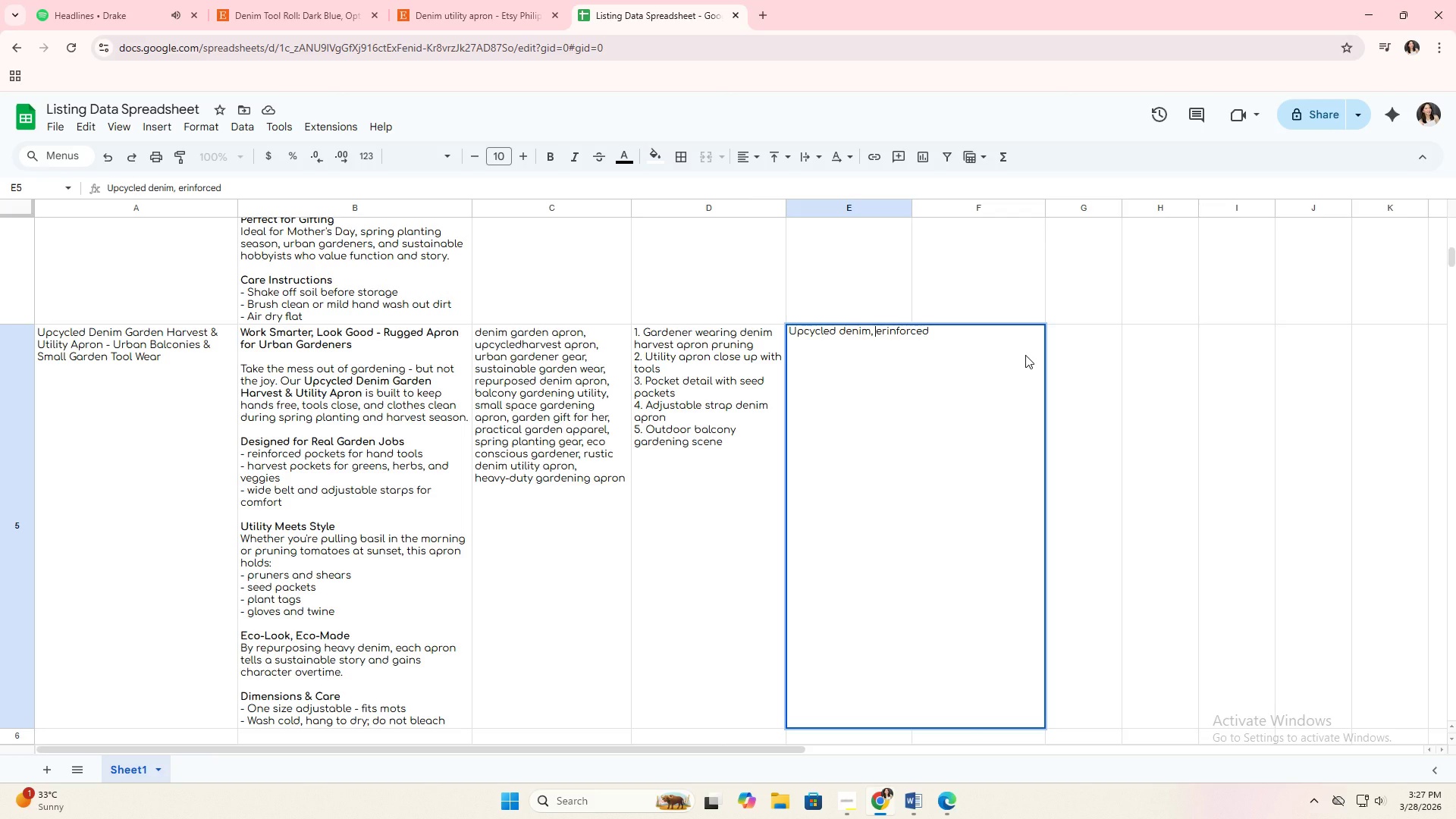 
key(ArrowRight)
 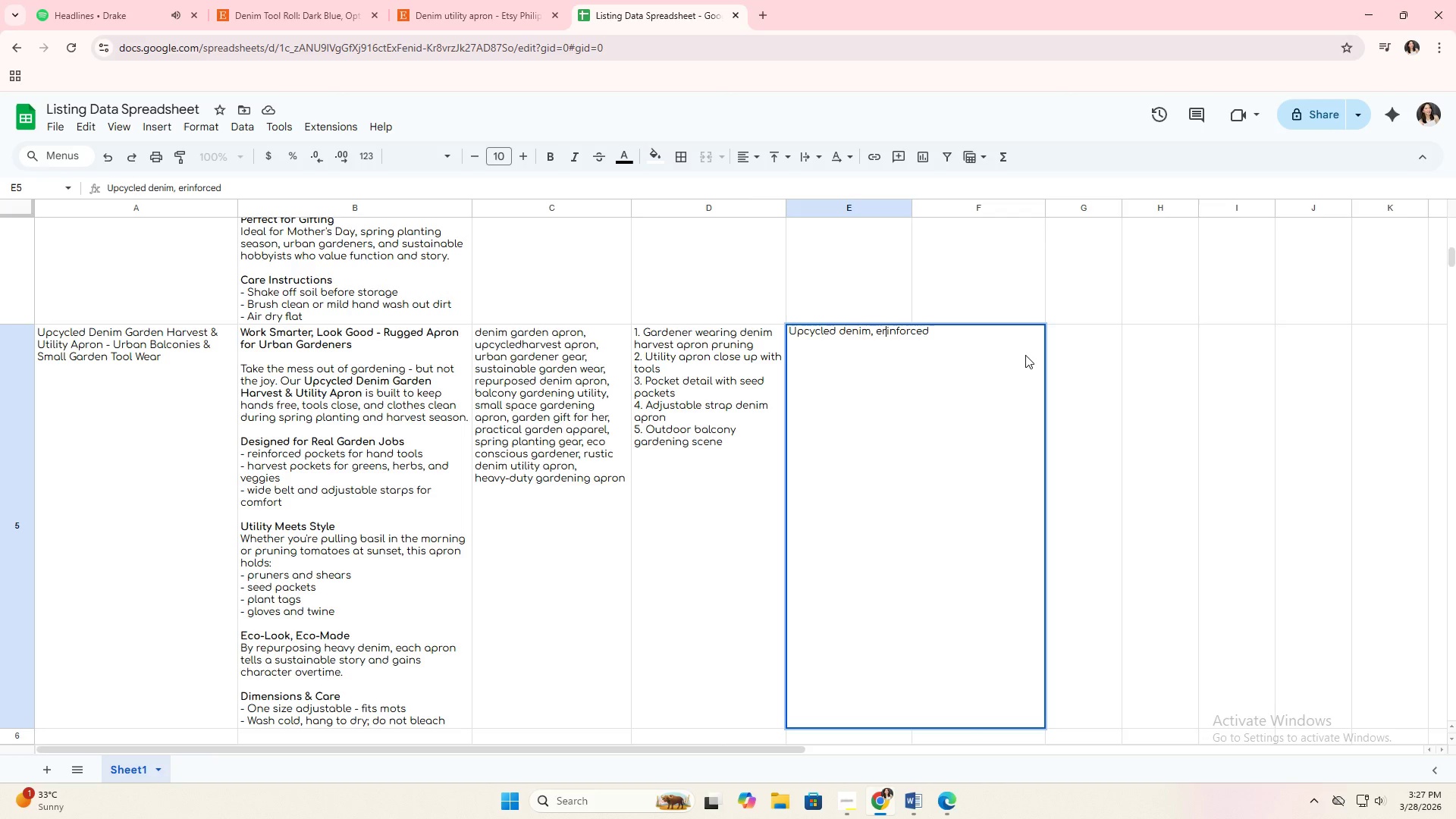 
key(ArrowRight)
 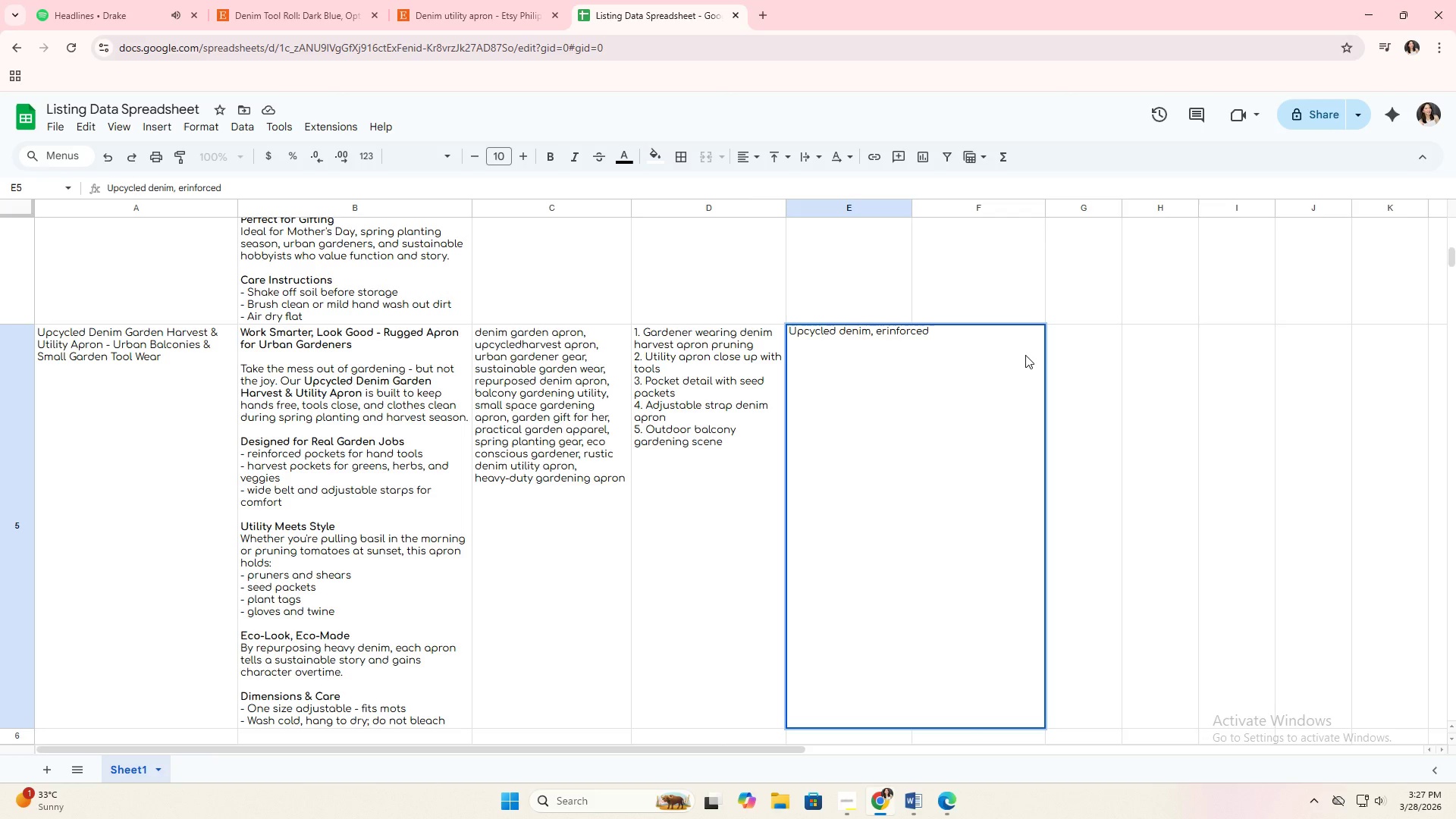 
key(Backspace)
key(Backspace)
type(re)
 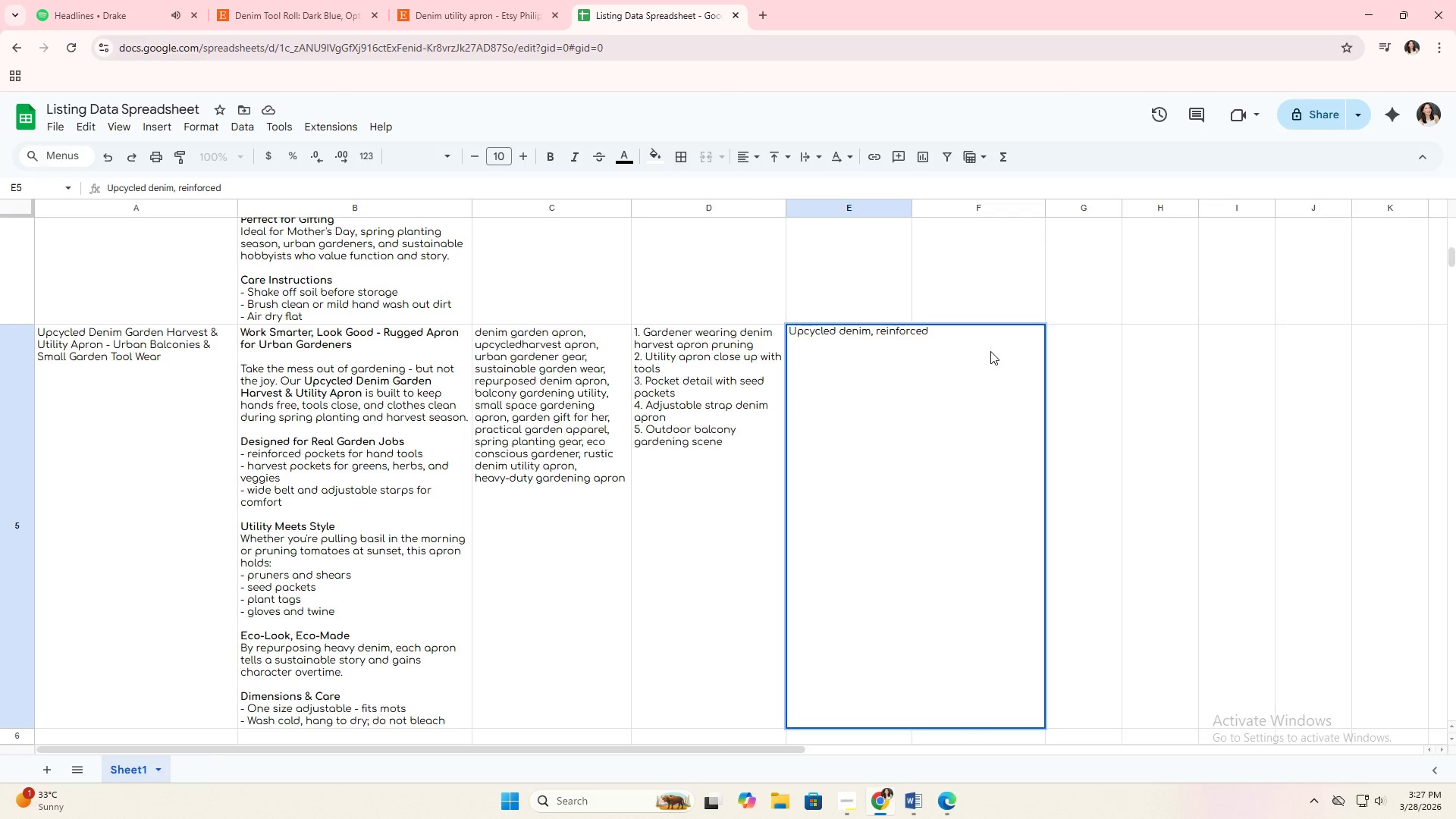 
left_click([975, 332])
 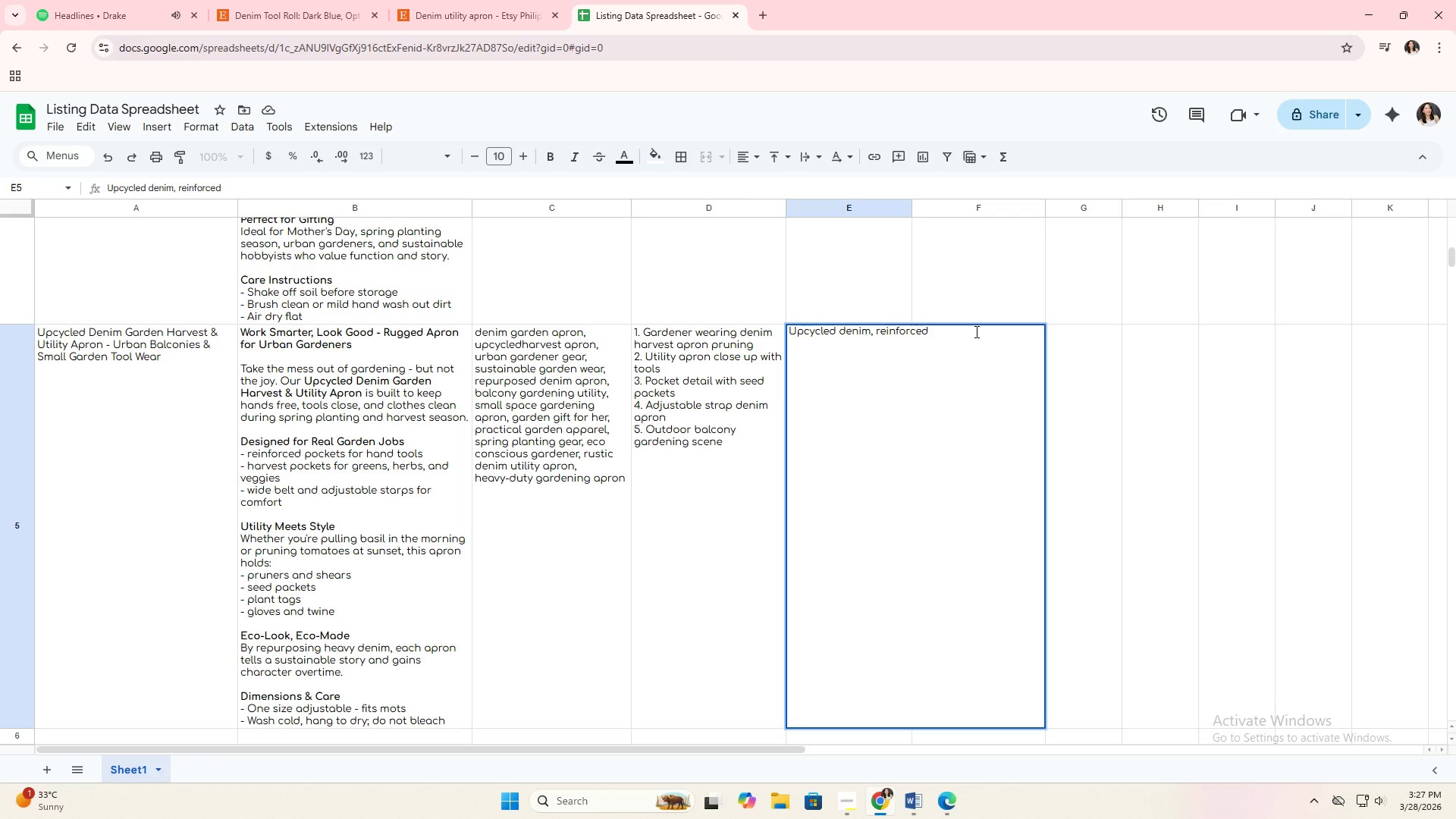 
type(stitching)
 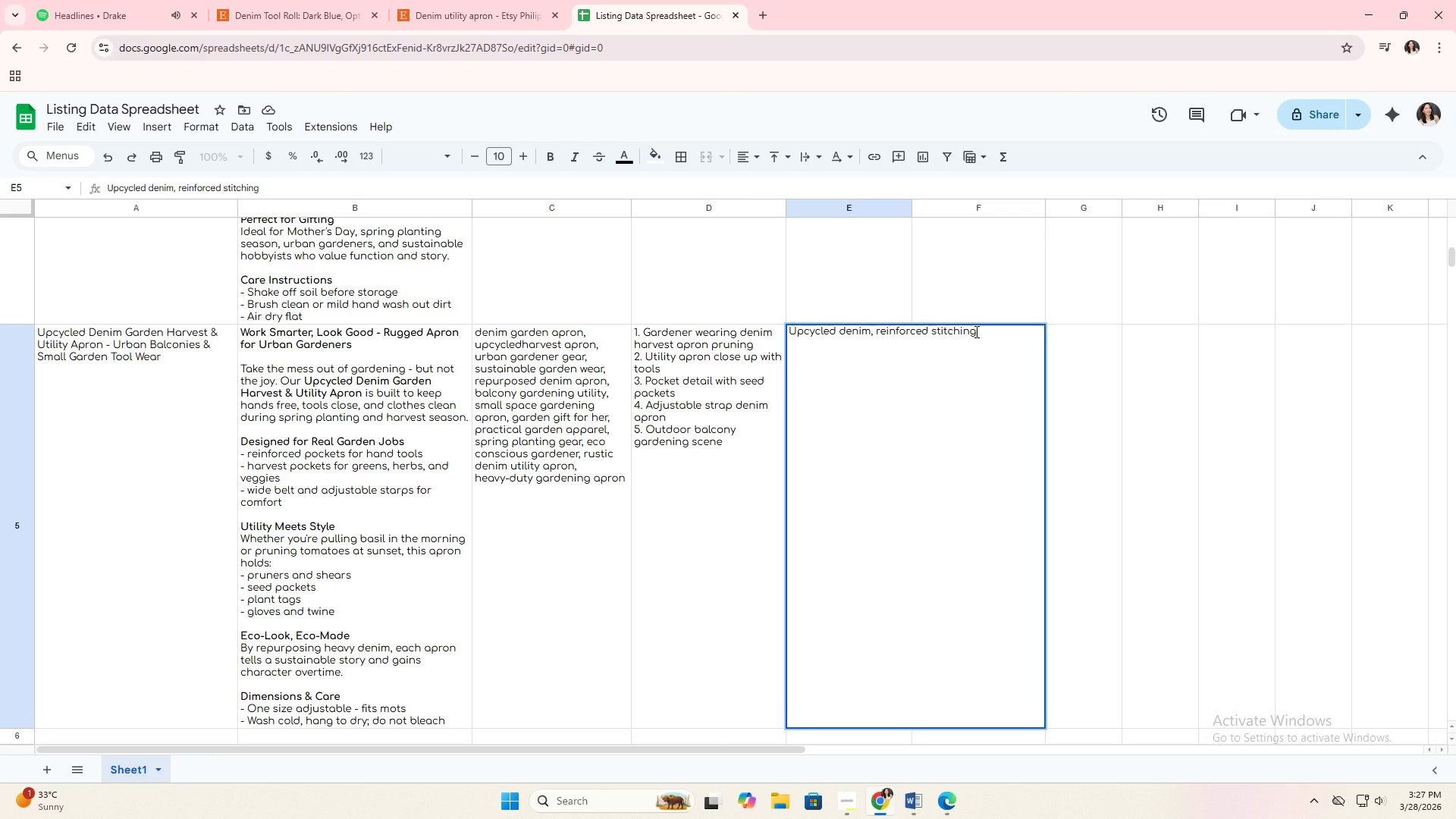 
key(Enter)
 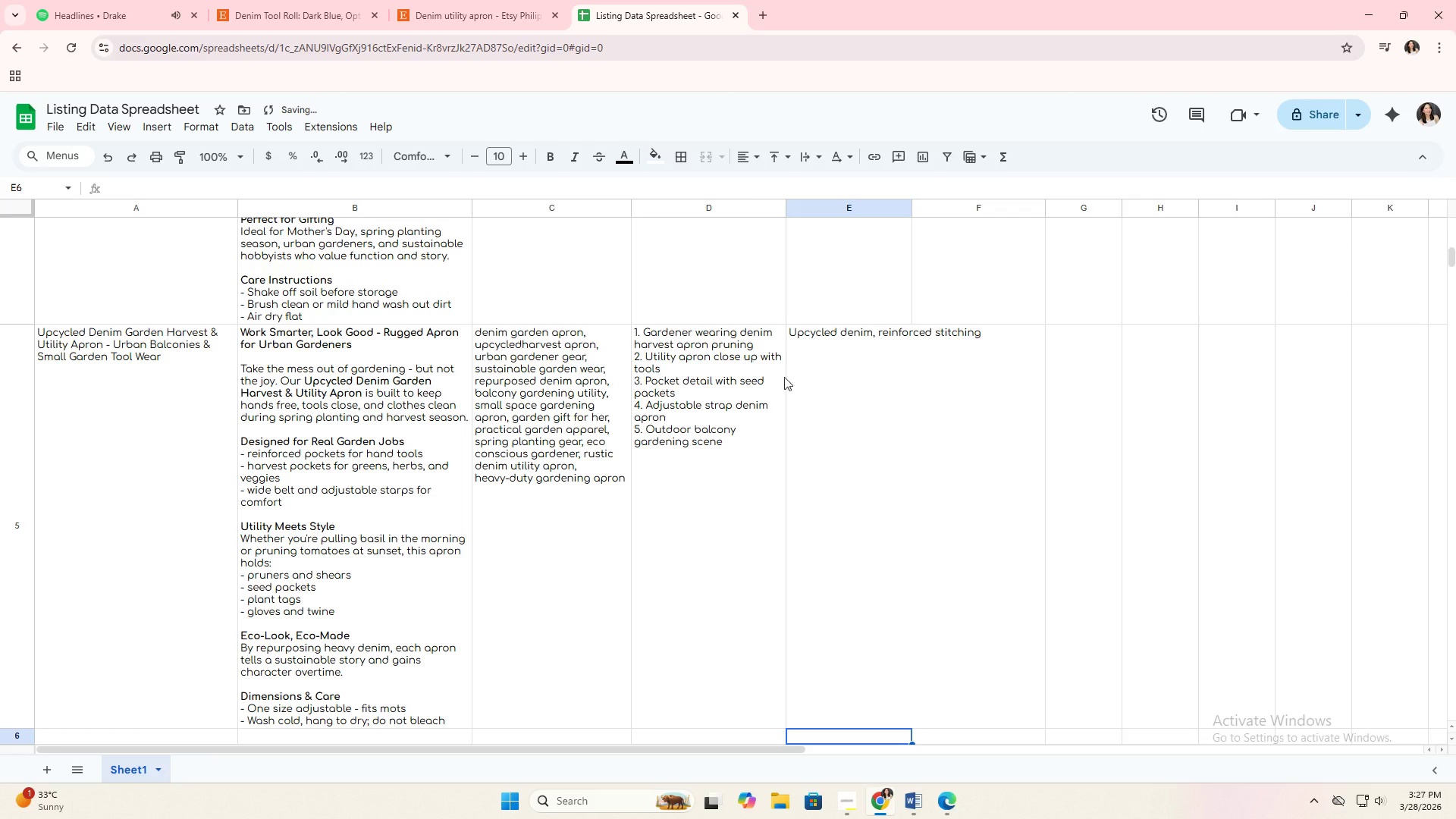 
left_click([832, 373])
 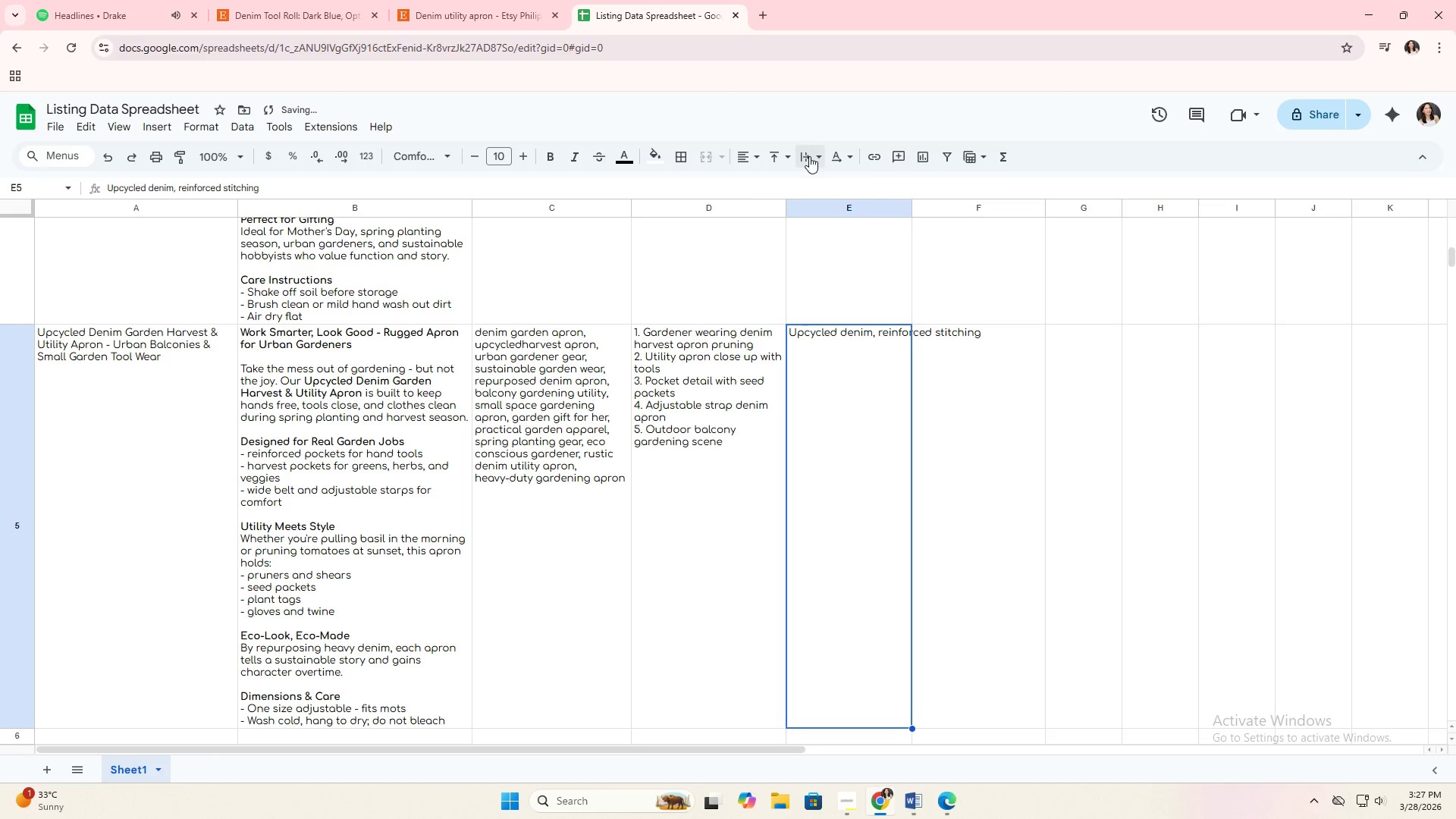 
double_click([833, 180])
 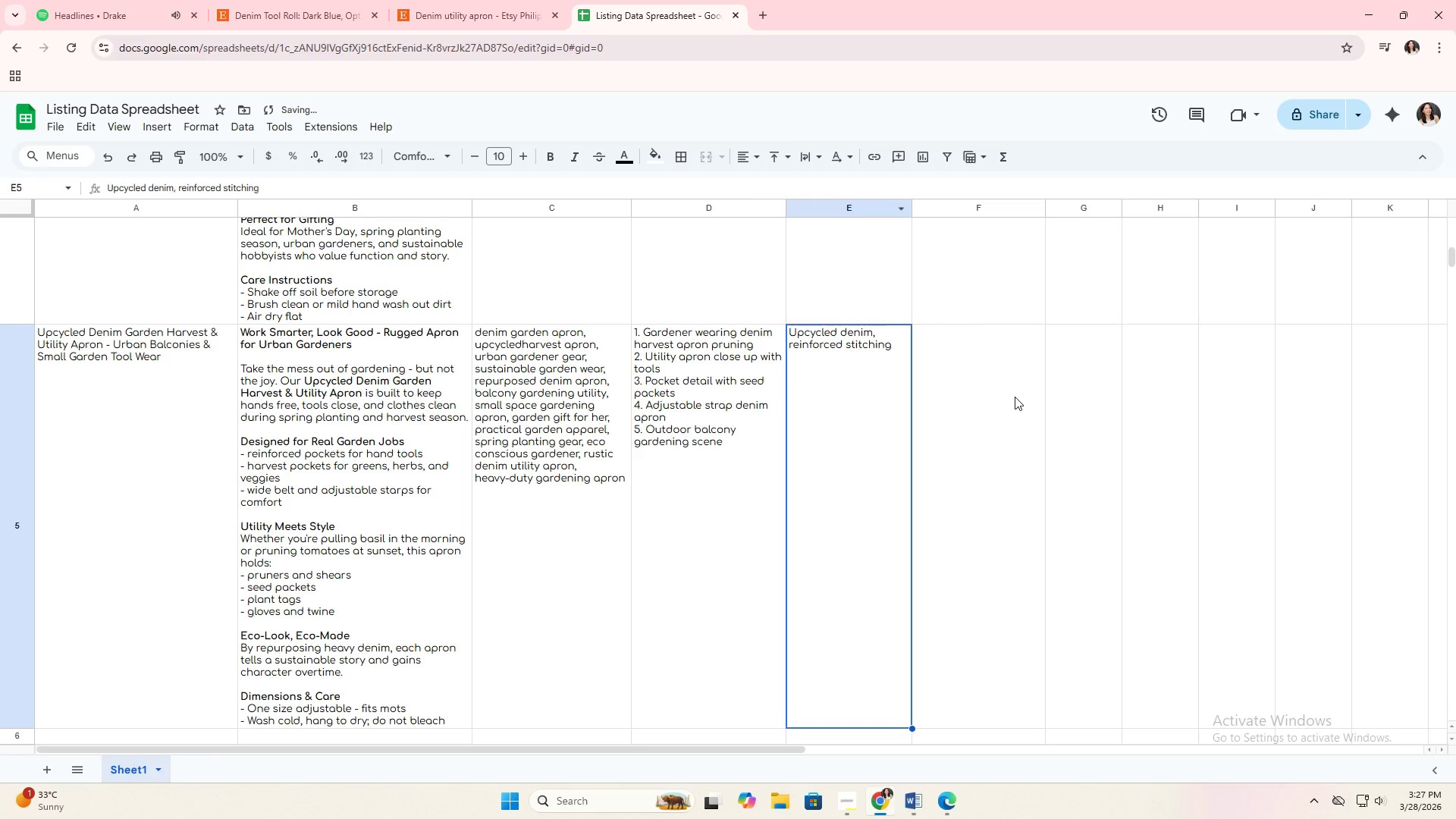 
triple_click([1015, 397])
 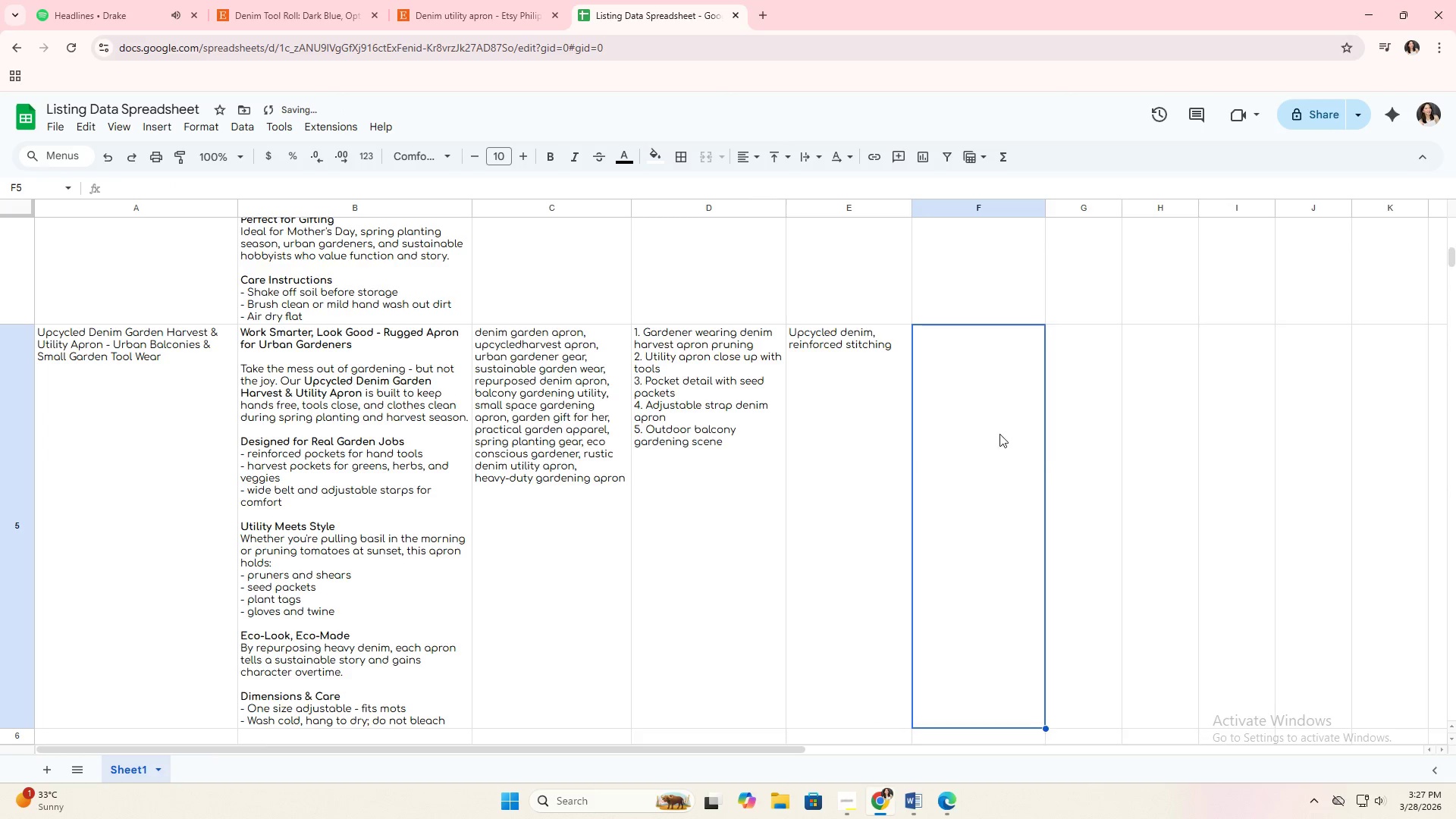 
scroll: coordinate [987, 514], scroll_direction: up, amount: 2.0
 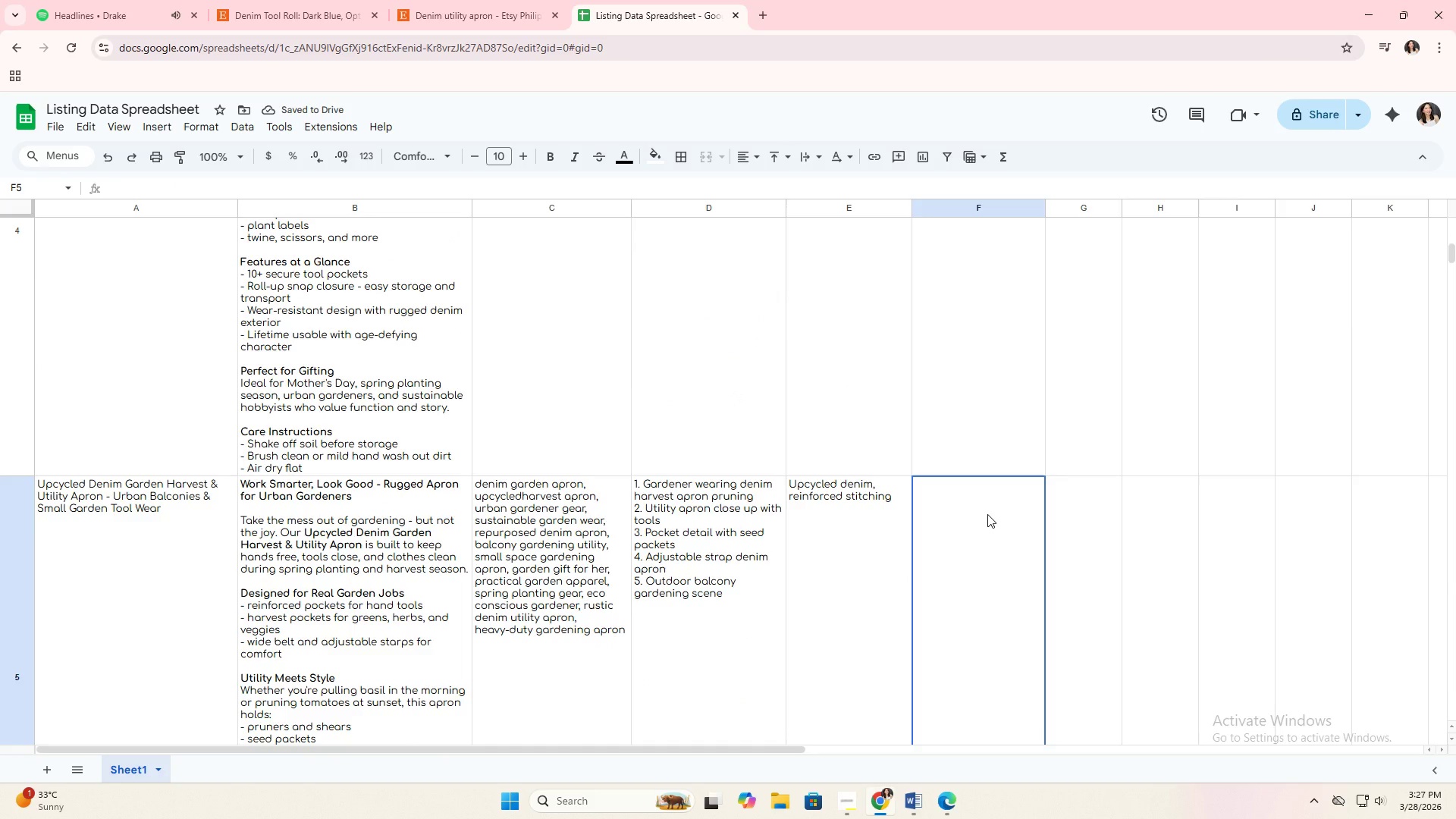 
type(Local artisan seamstres)
 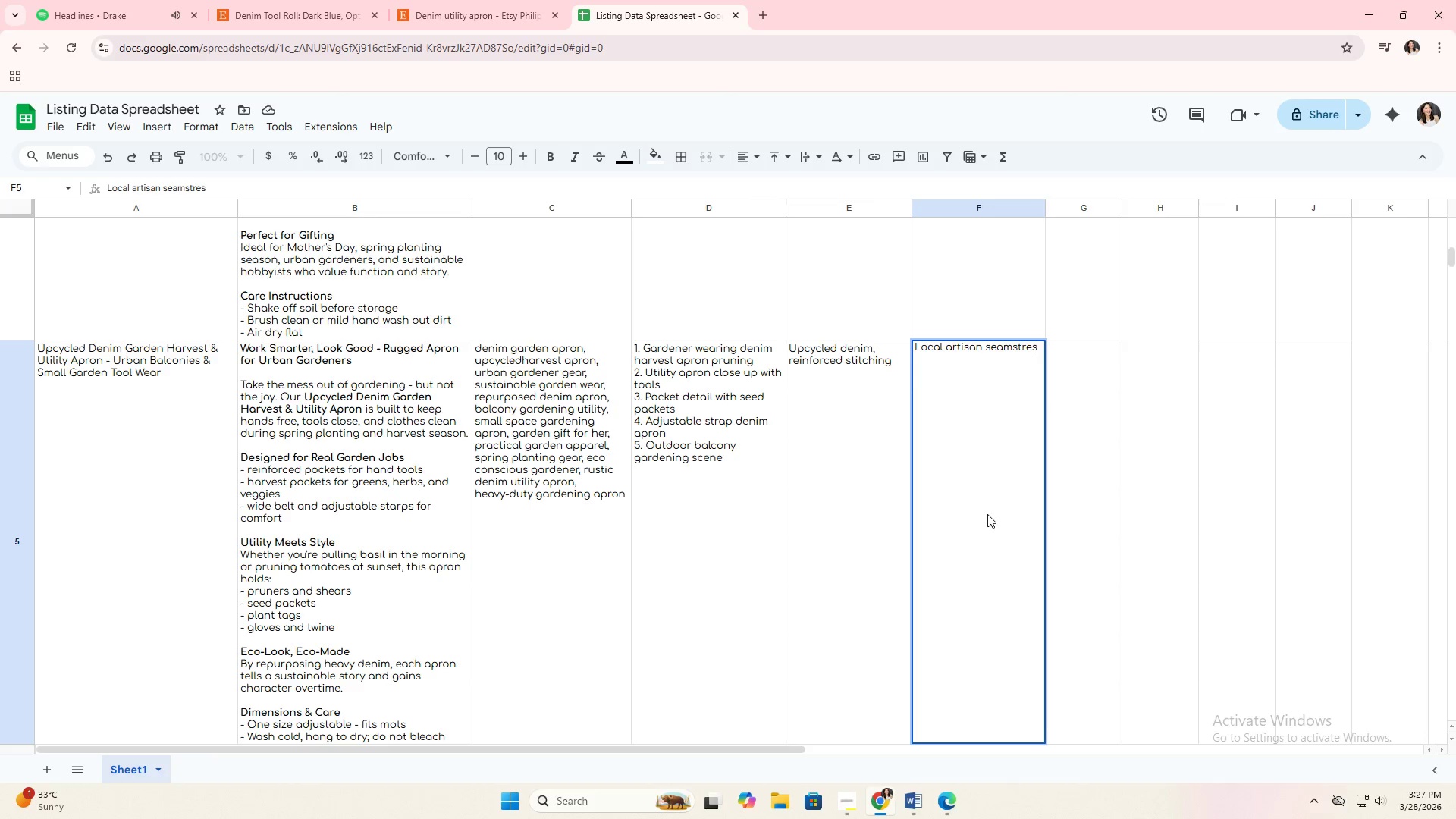 
hold_key(key=S, duration=5.19)
 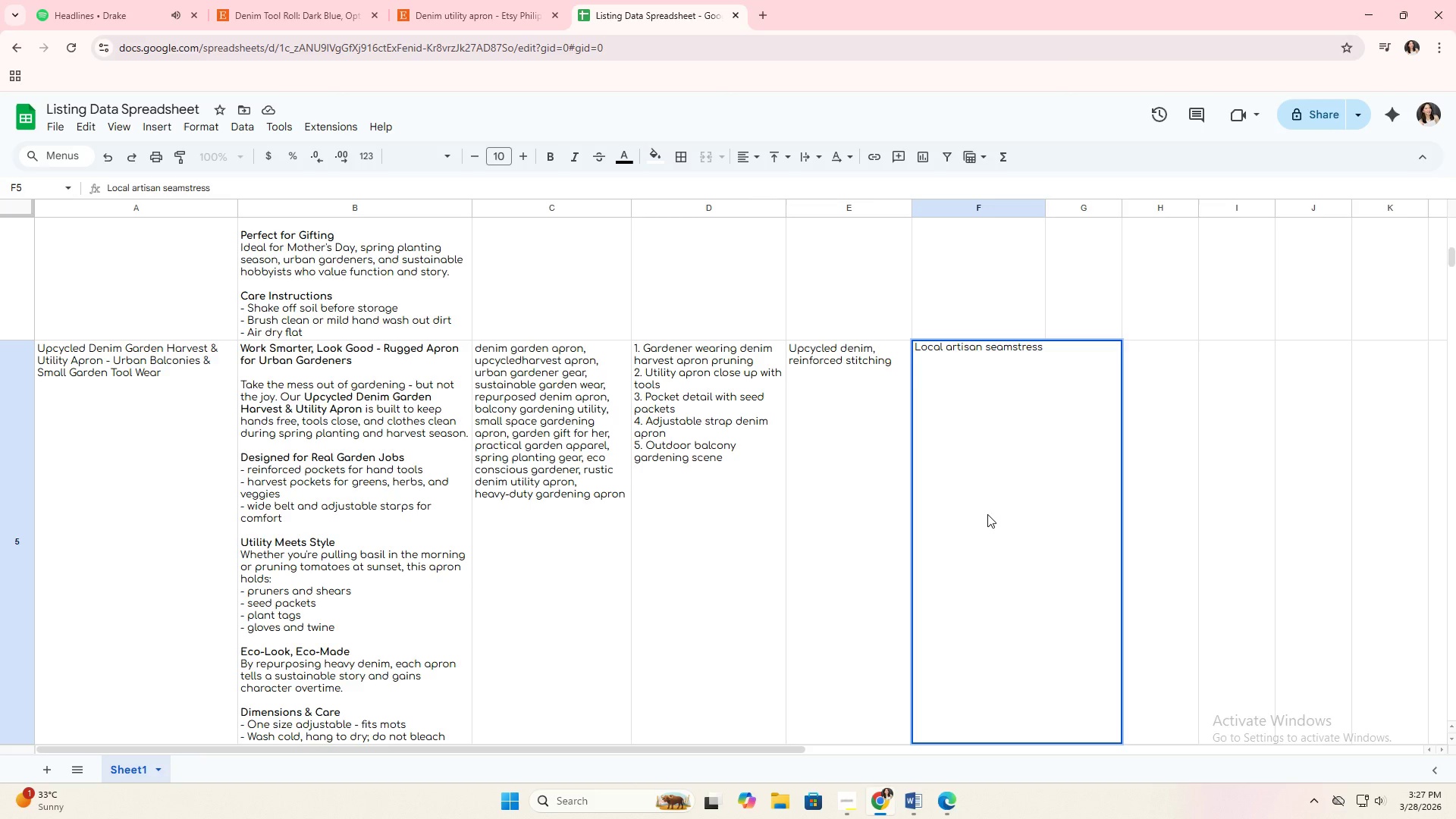 
type(/ )
key(Backspace)
key(Backspace)
key(Backspace)
type( / mall-batch apron manufacturer)
 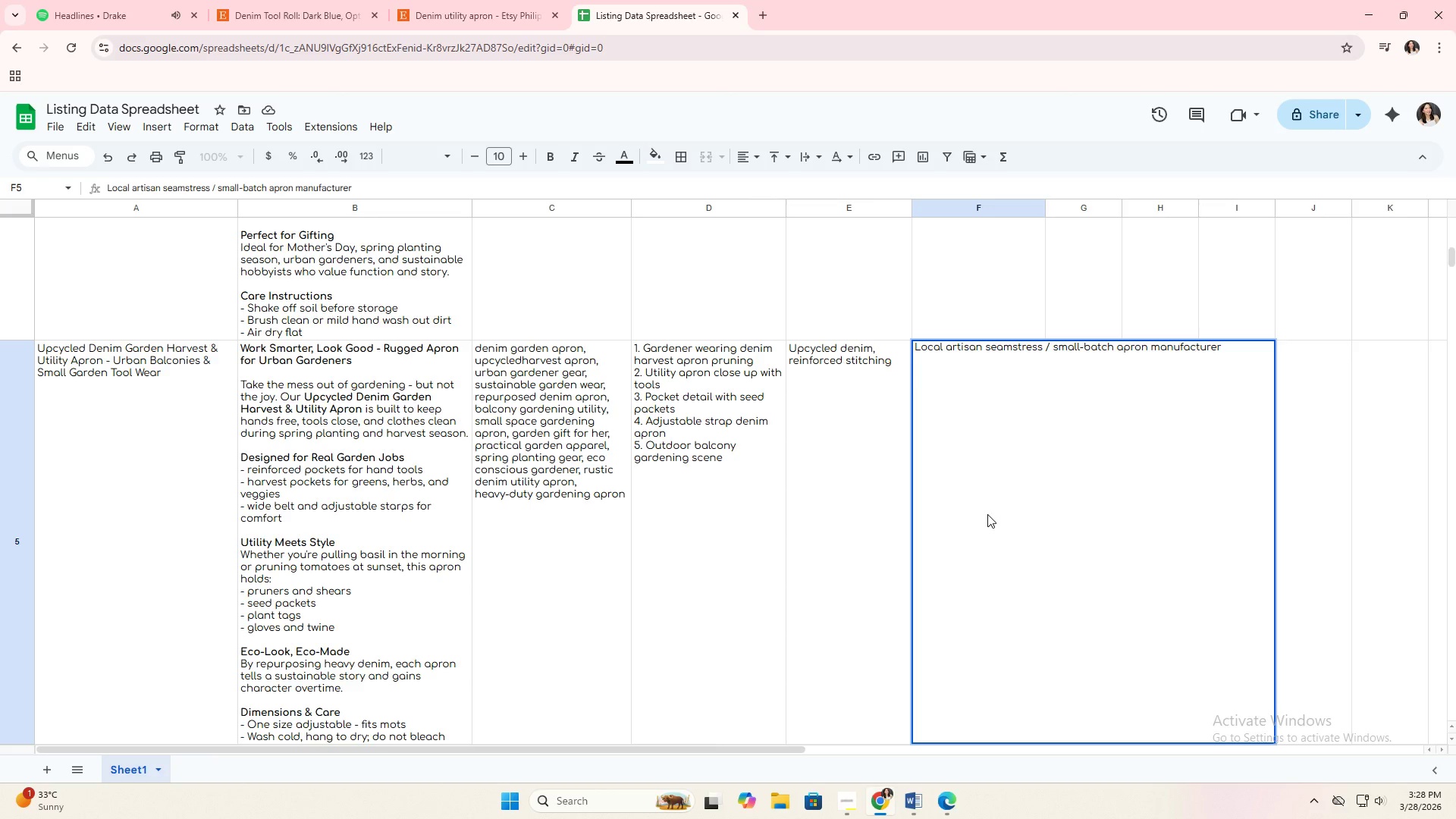 
hold_key(key=S, duration=14.2)
 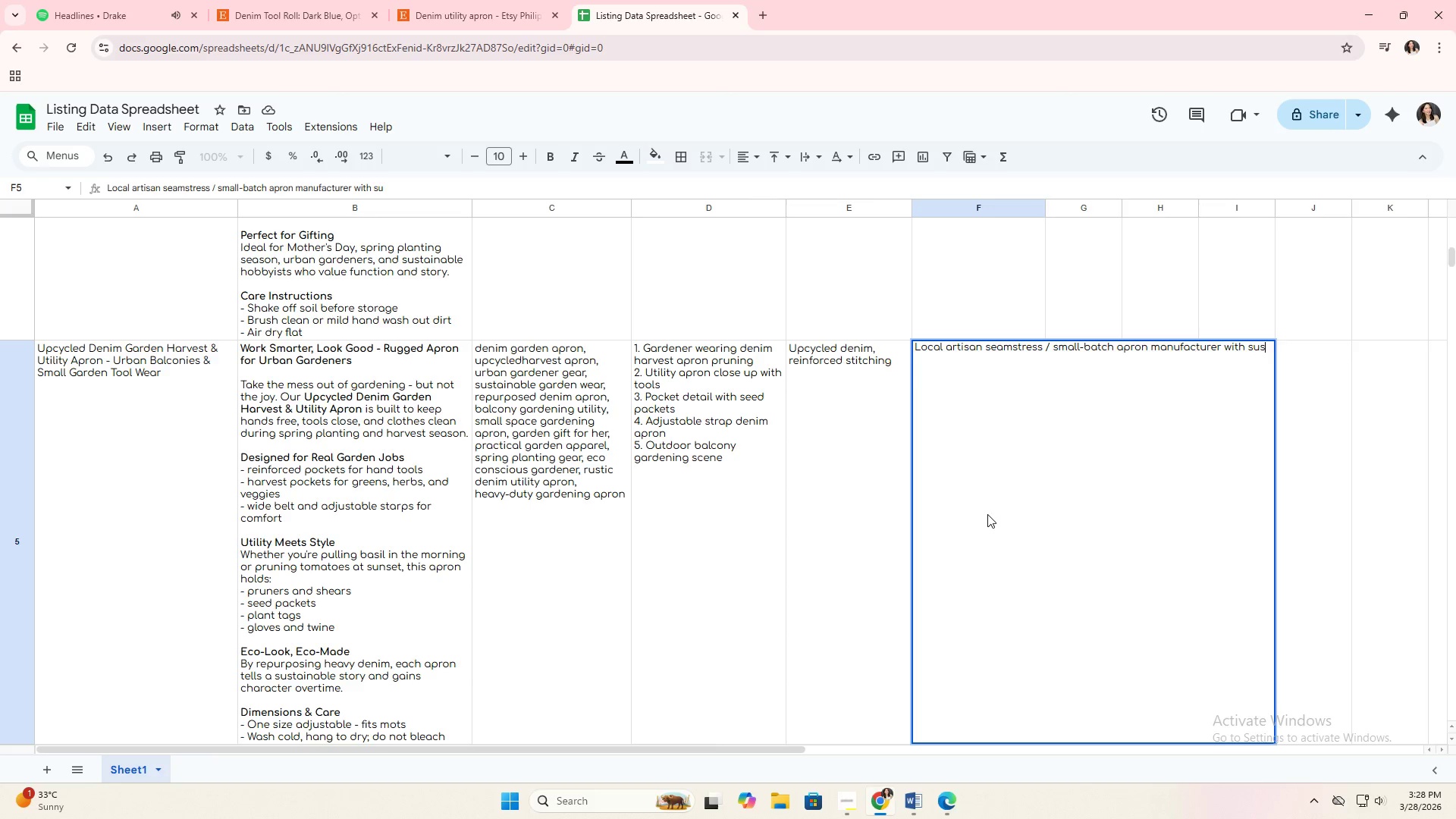 
type( with ustainable )